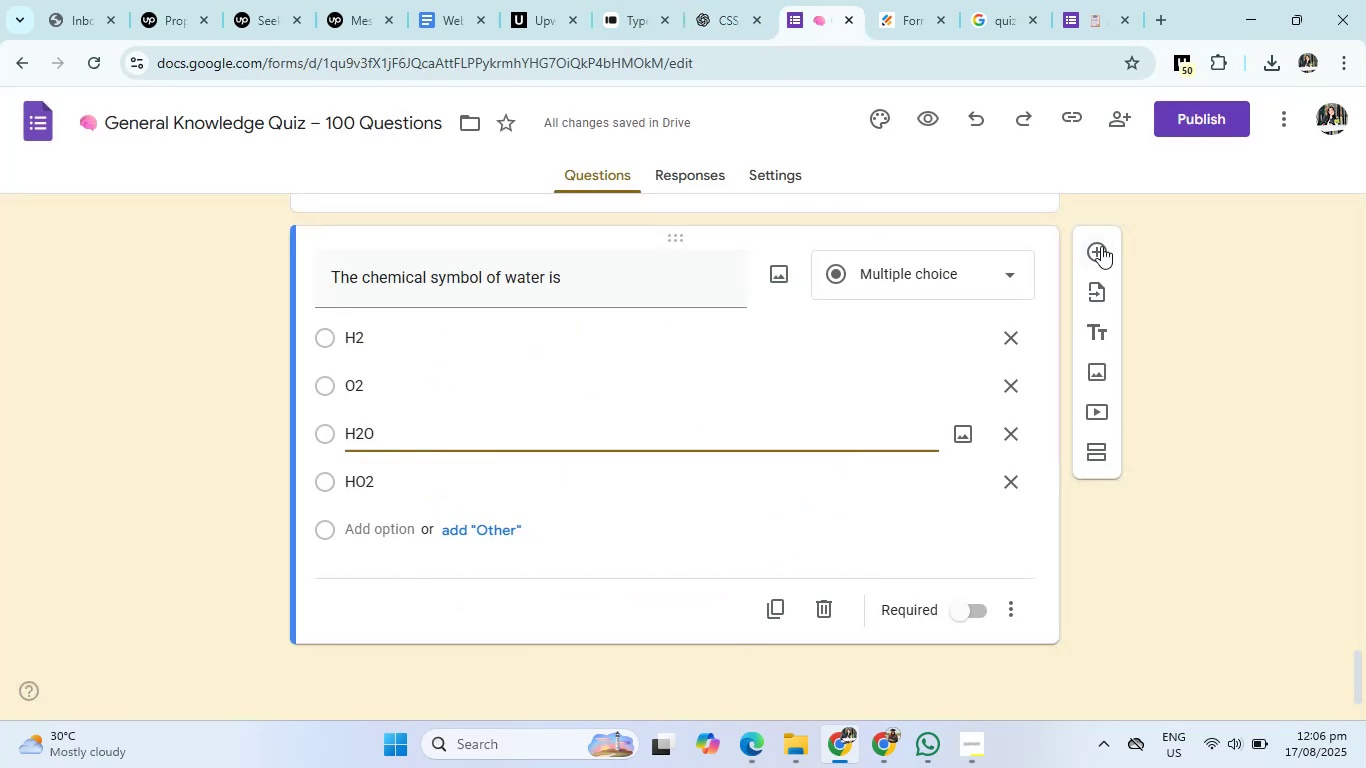 
left_click([1101, 246])
 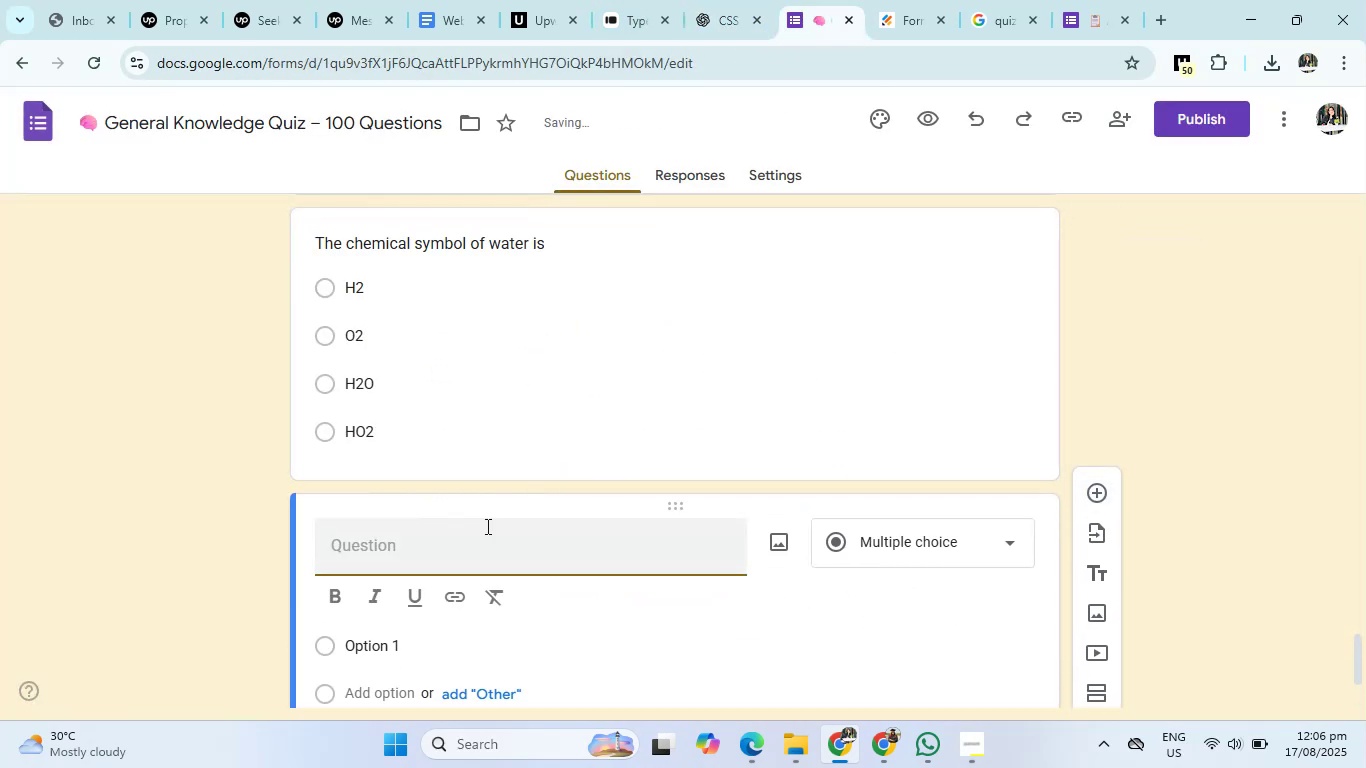 
left_click([486, 526])
 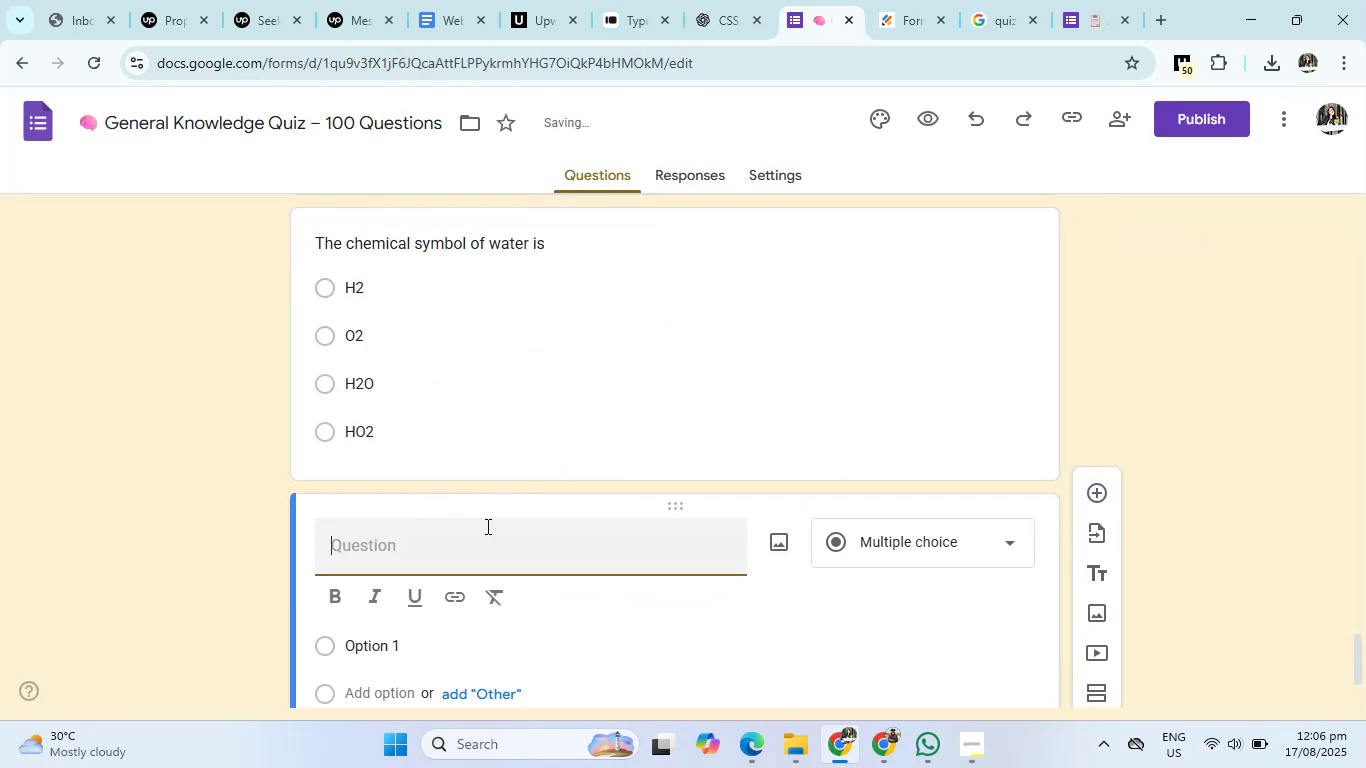 
type(The national animal of Pakistan is )
 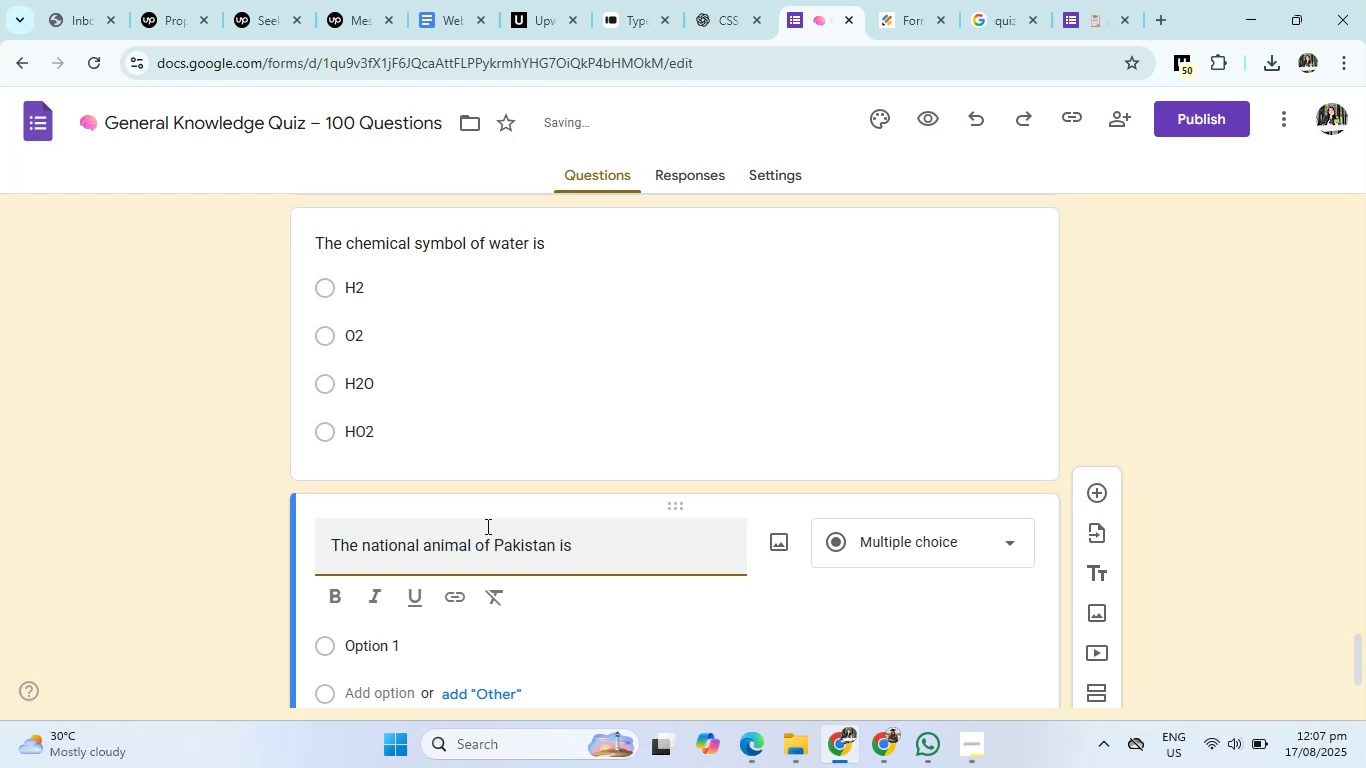 
left_click([748, 0])
 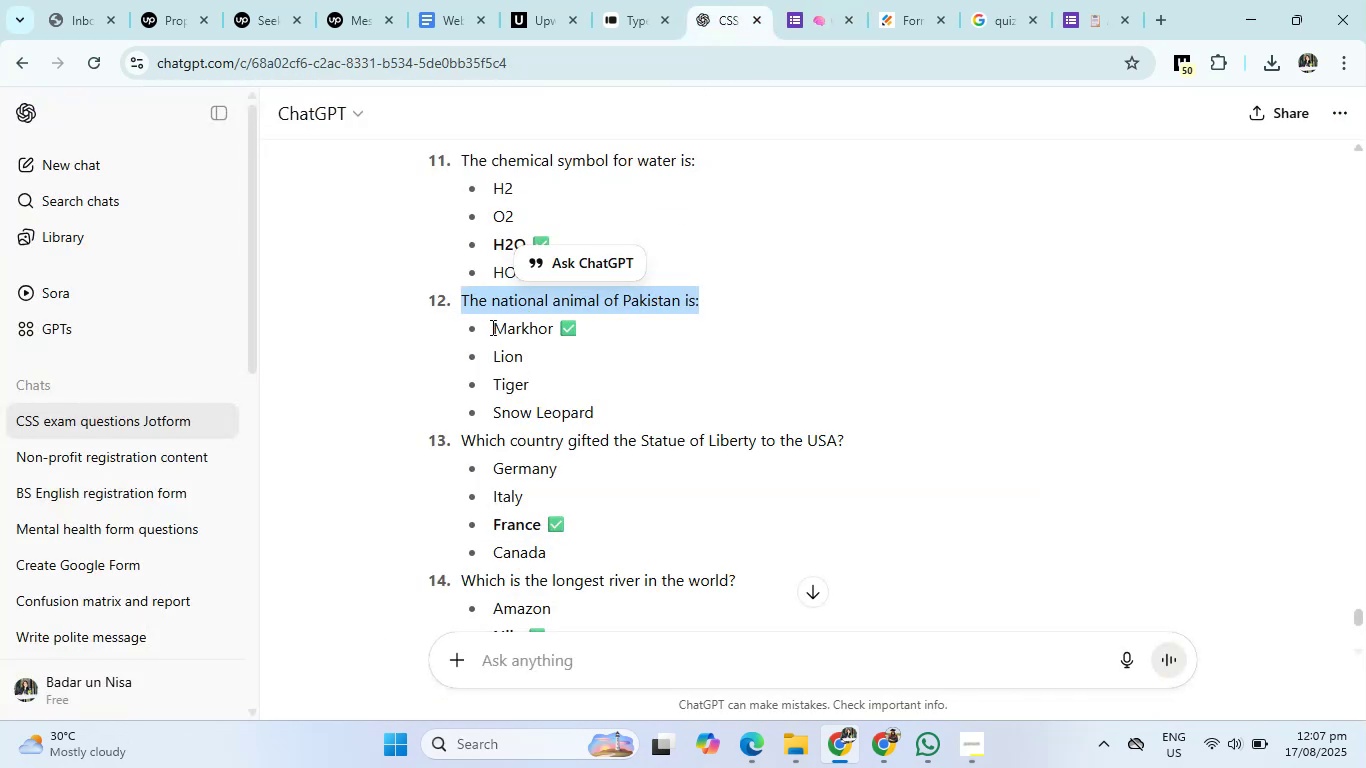 
left_click_drag(start_coordinate=[491, 327], to_coordinate=[626, 410])
 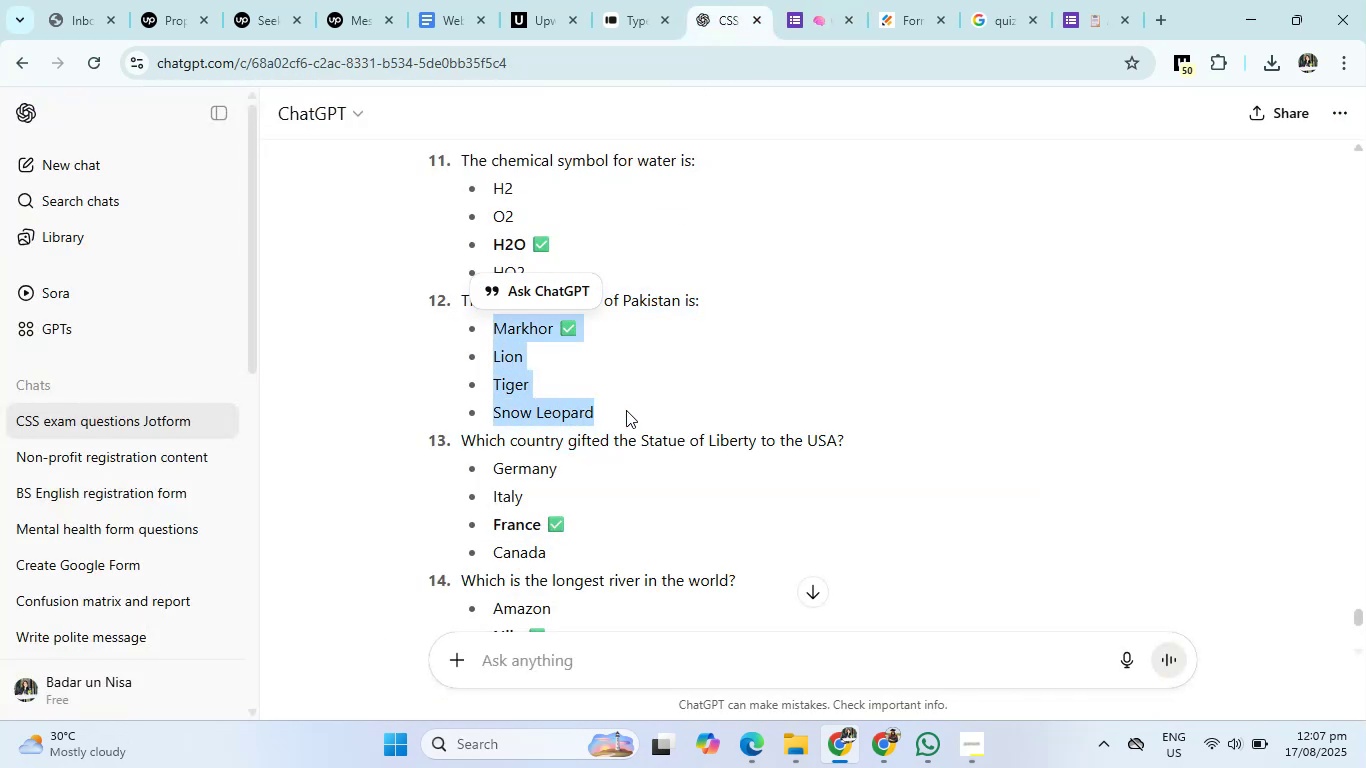 
key(Control+C)
 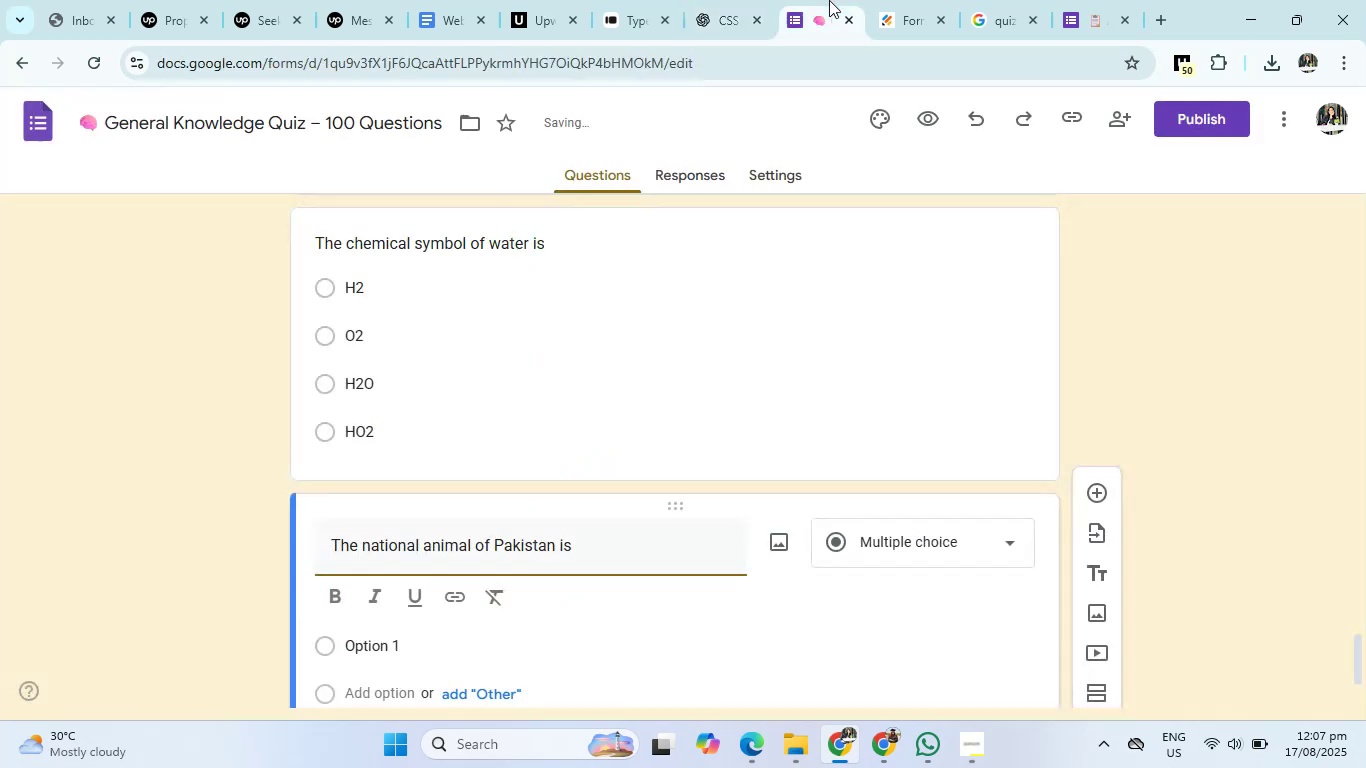 
left_click([829, 0])
 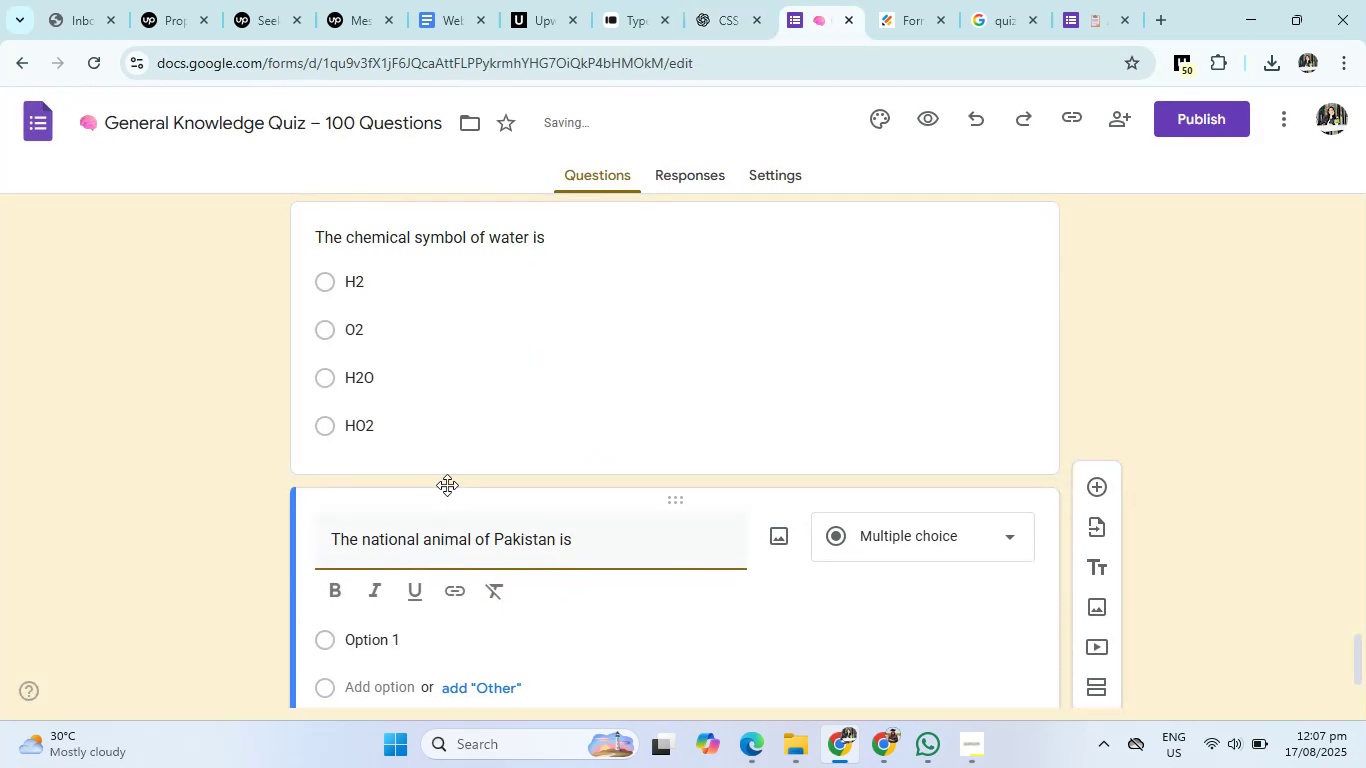 
scroll: coordinate [447, 485], scroll_direction: down, amount: 3.0
 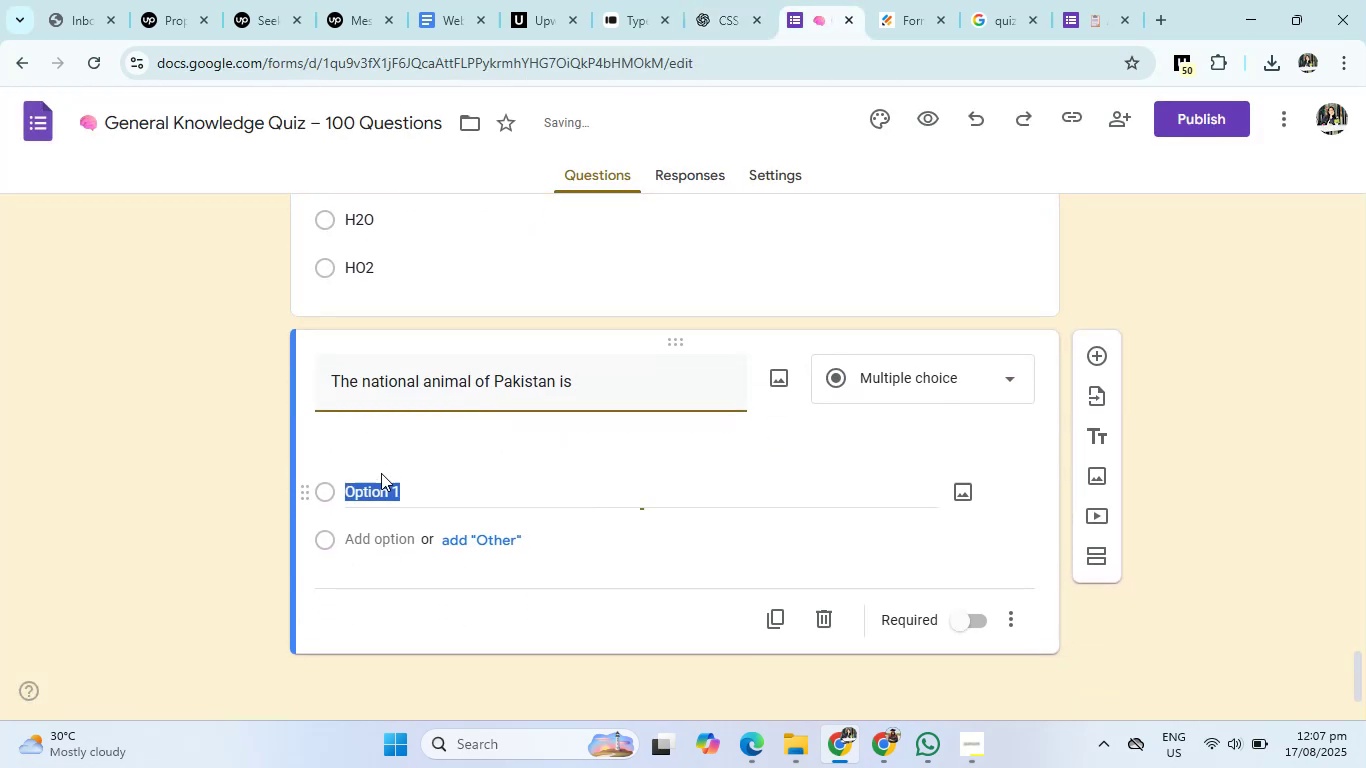 
left_click([381, 473])
 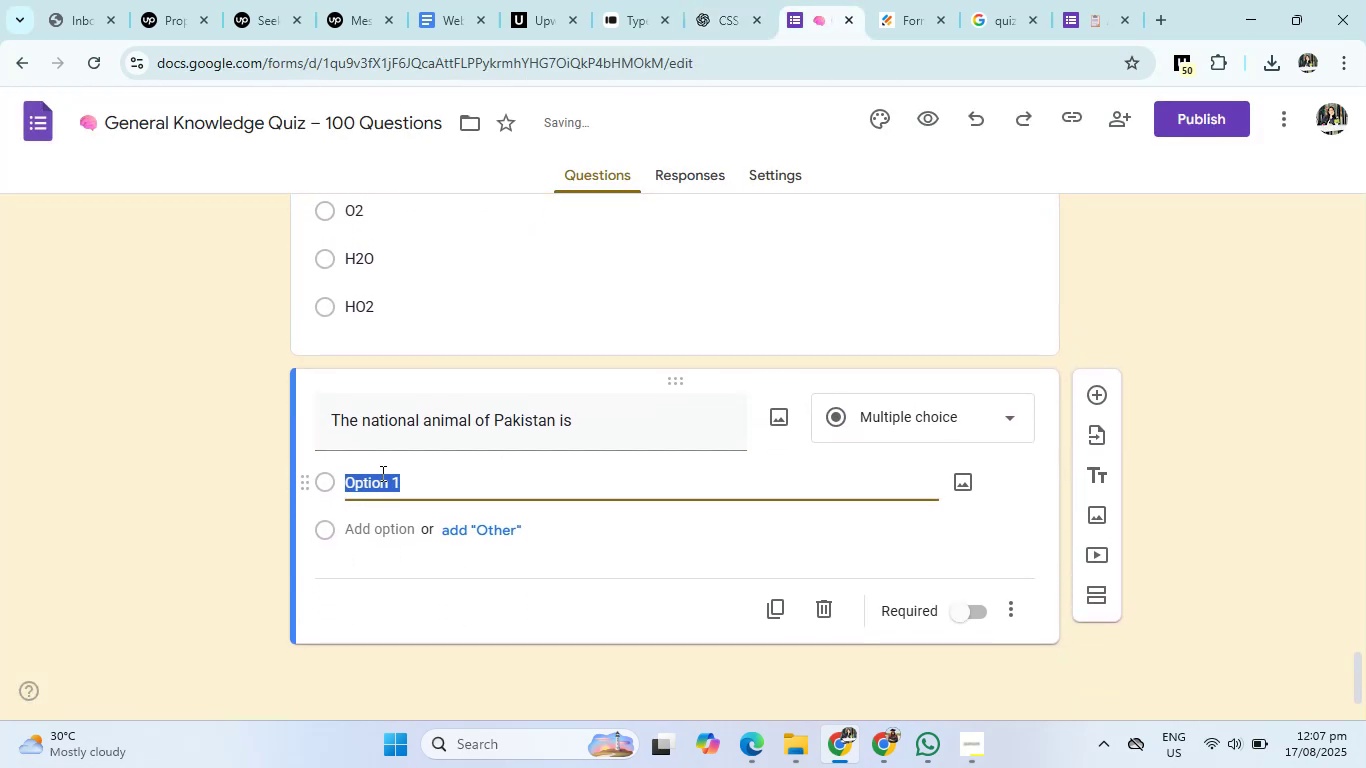 
key(Control+V)
 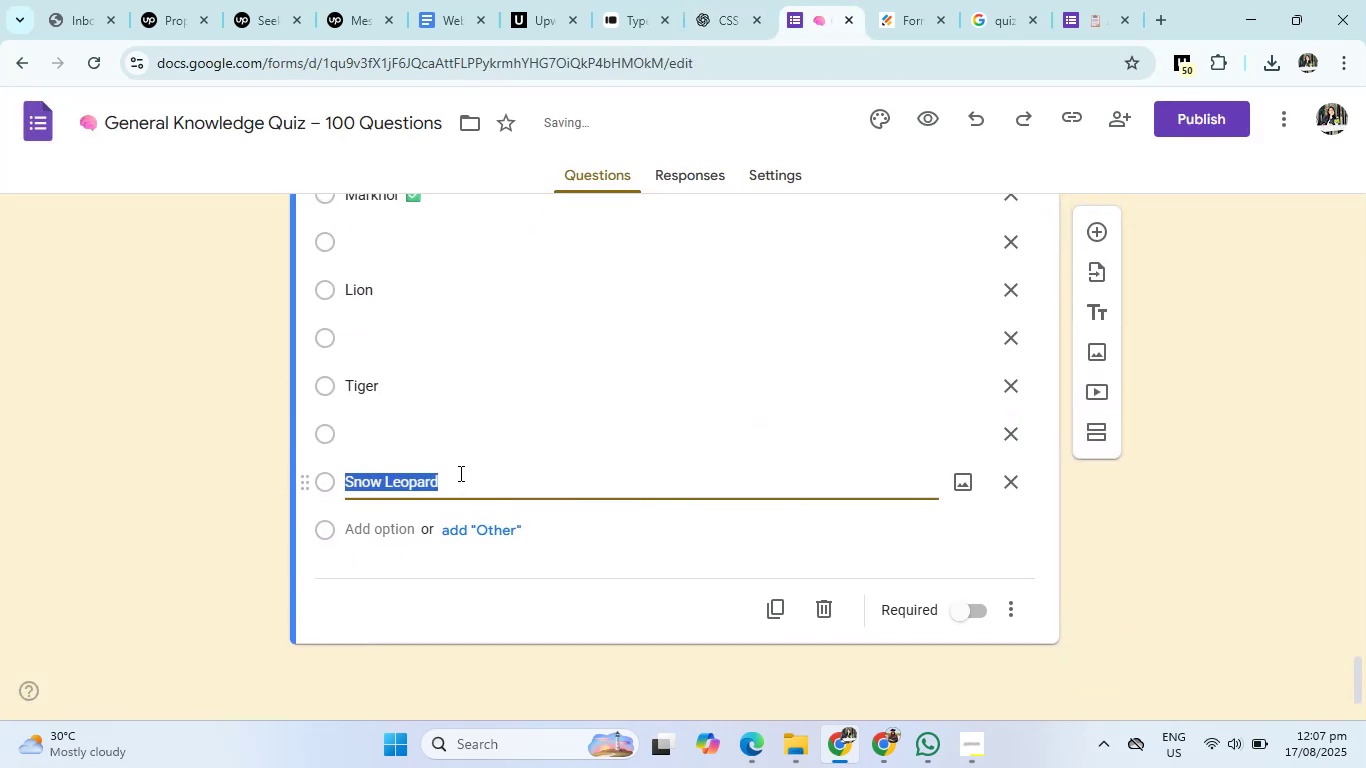 
scroll: coordinate [459, 473], scroll_direction: up, amount: 1.0
 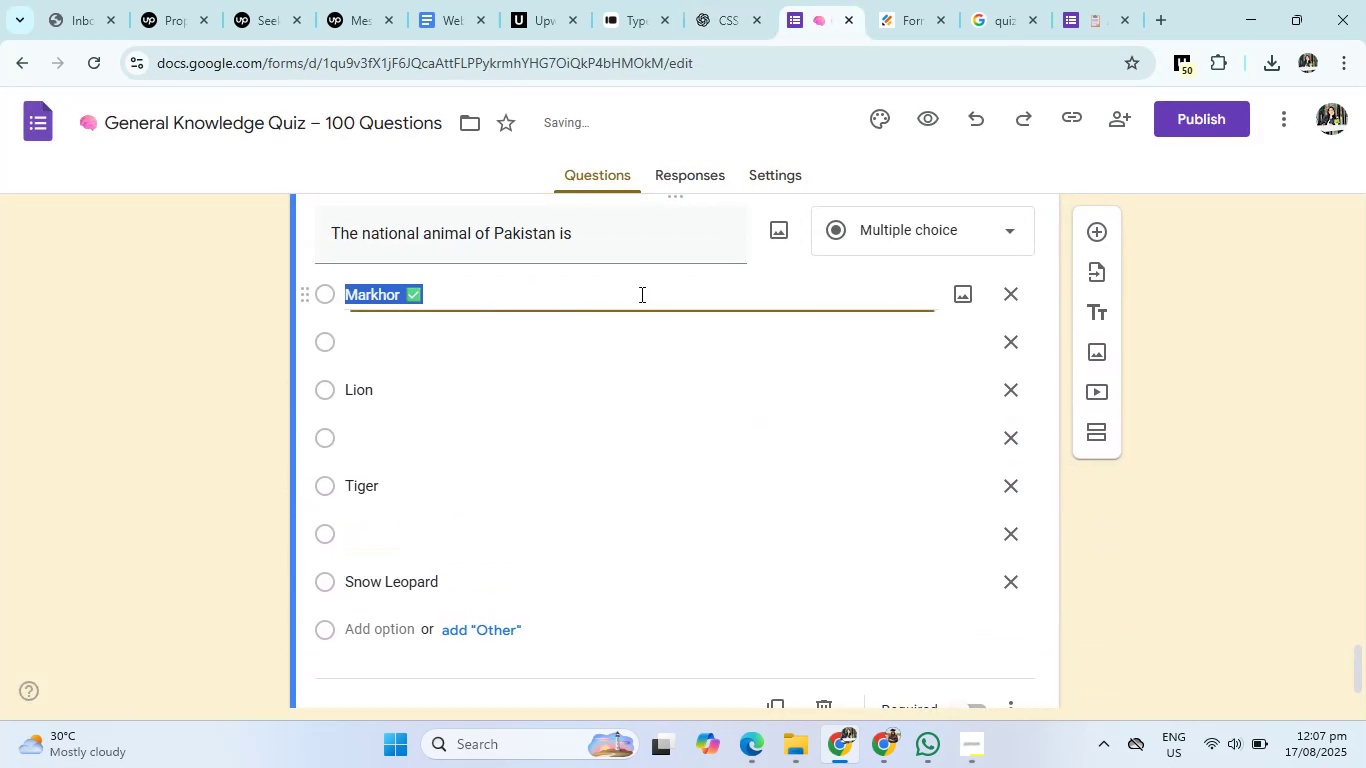 
double_click([639, 294])
 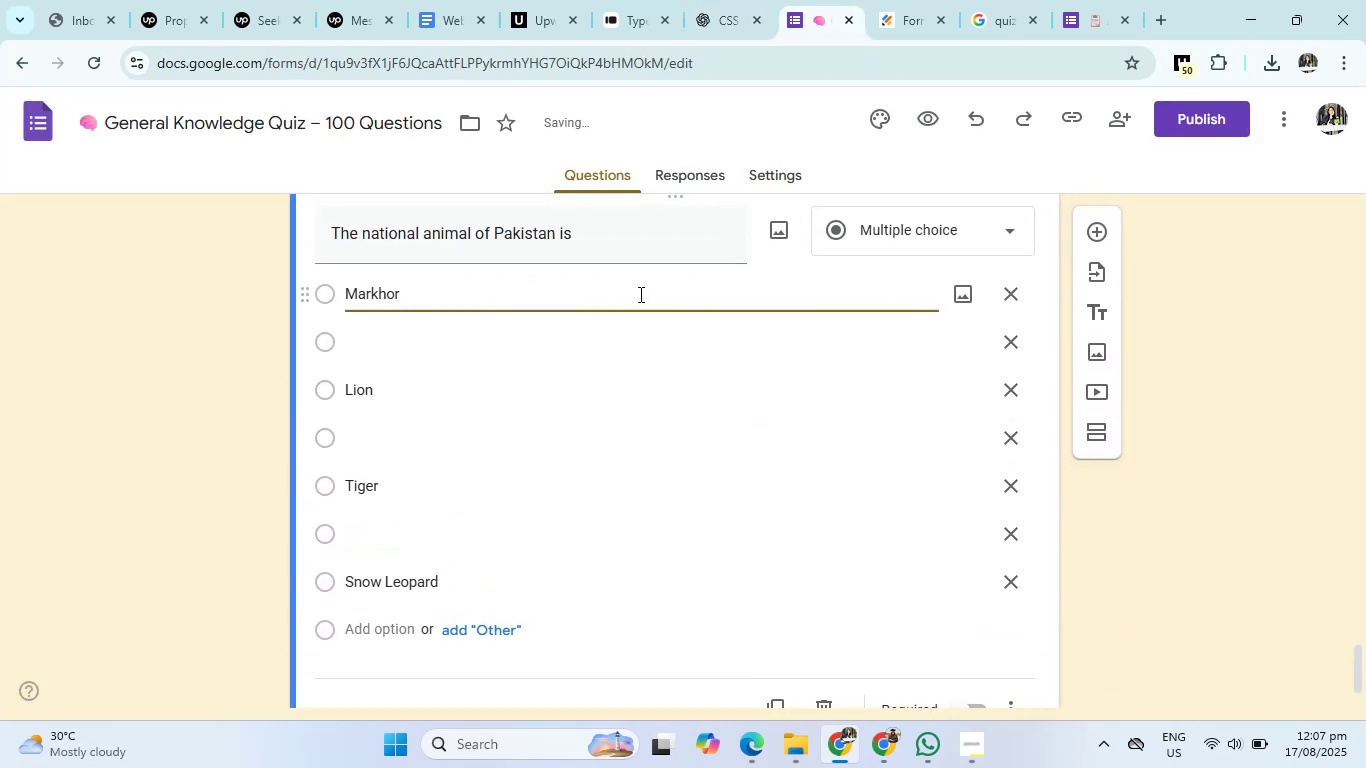 
key(Backspace)
 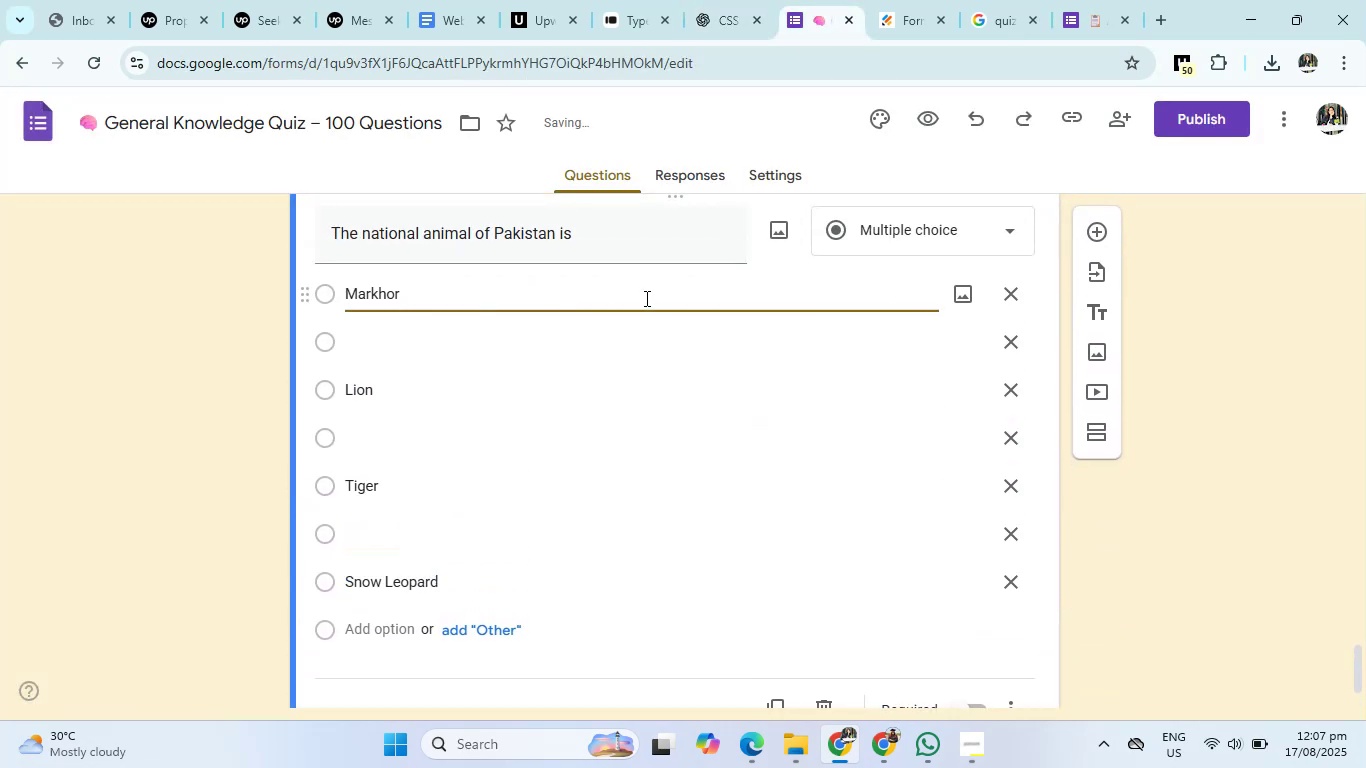 
key(Backspace)
 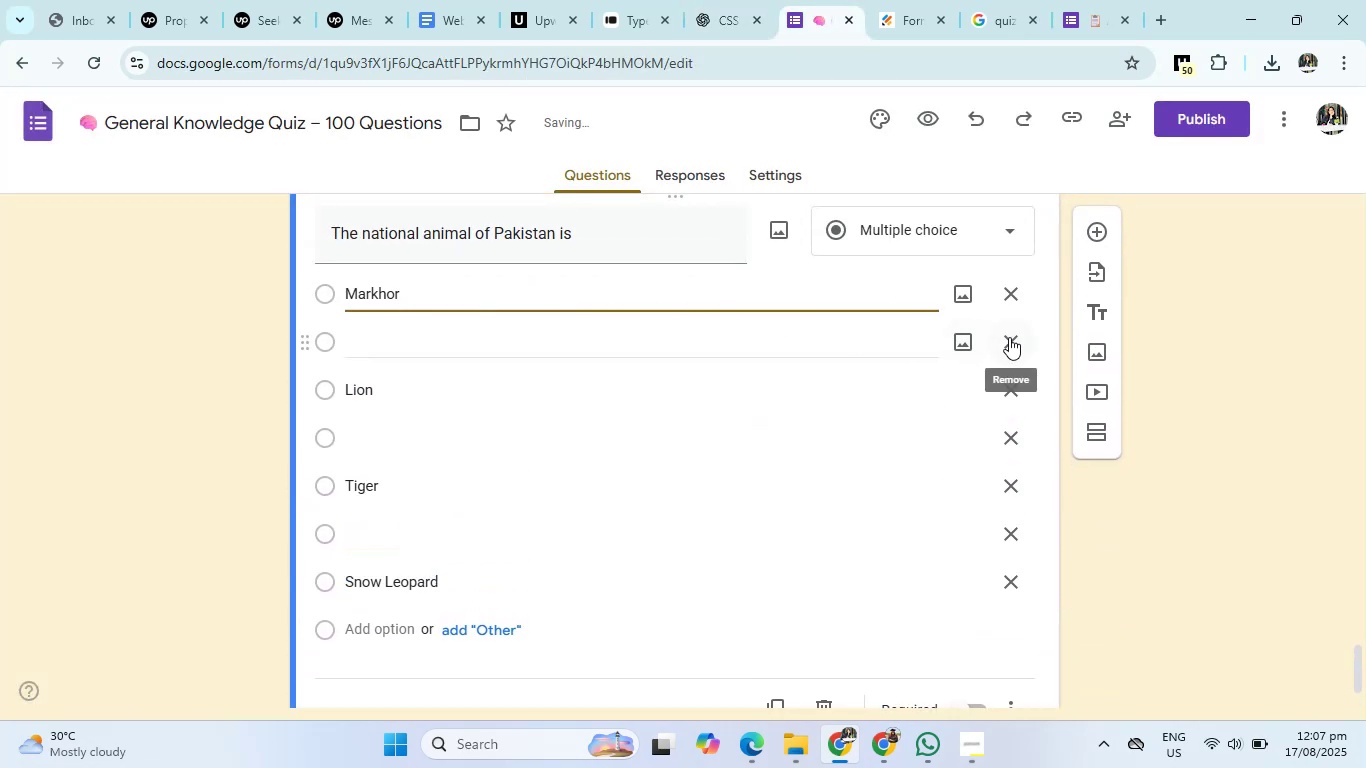 
left_click([1009, 337])
 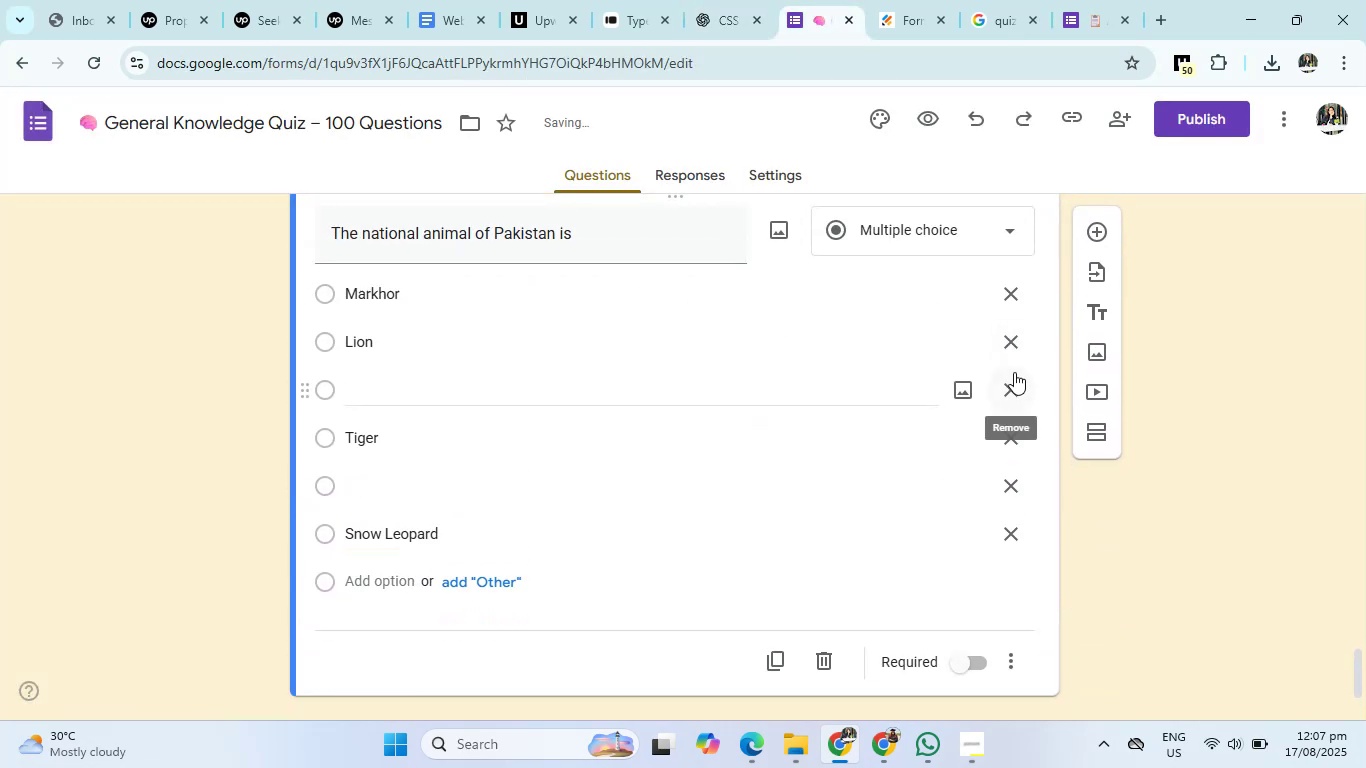 
left_click([1014, 372])
 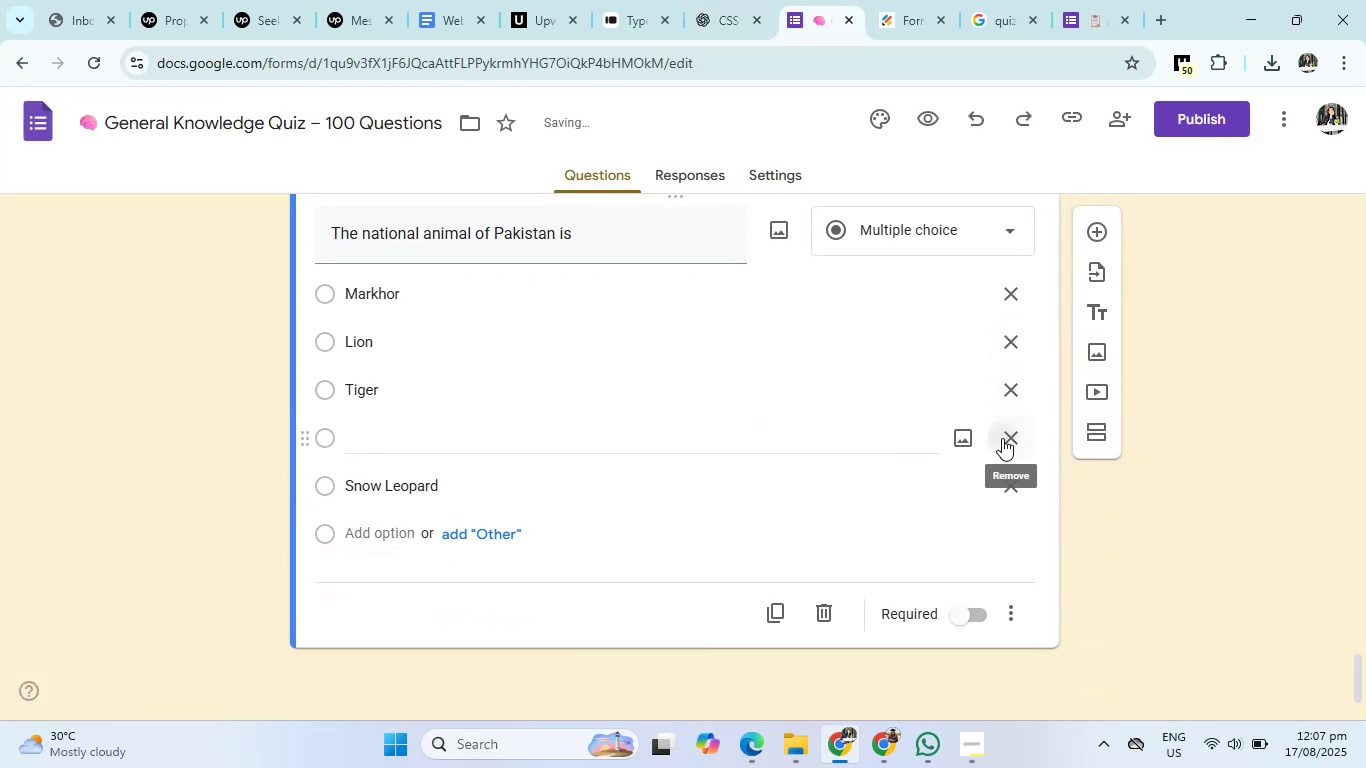 
left_click([1002, 438])
 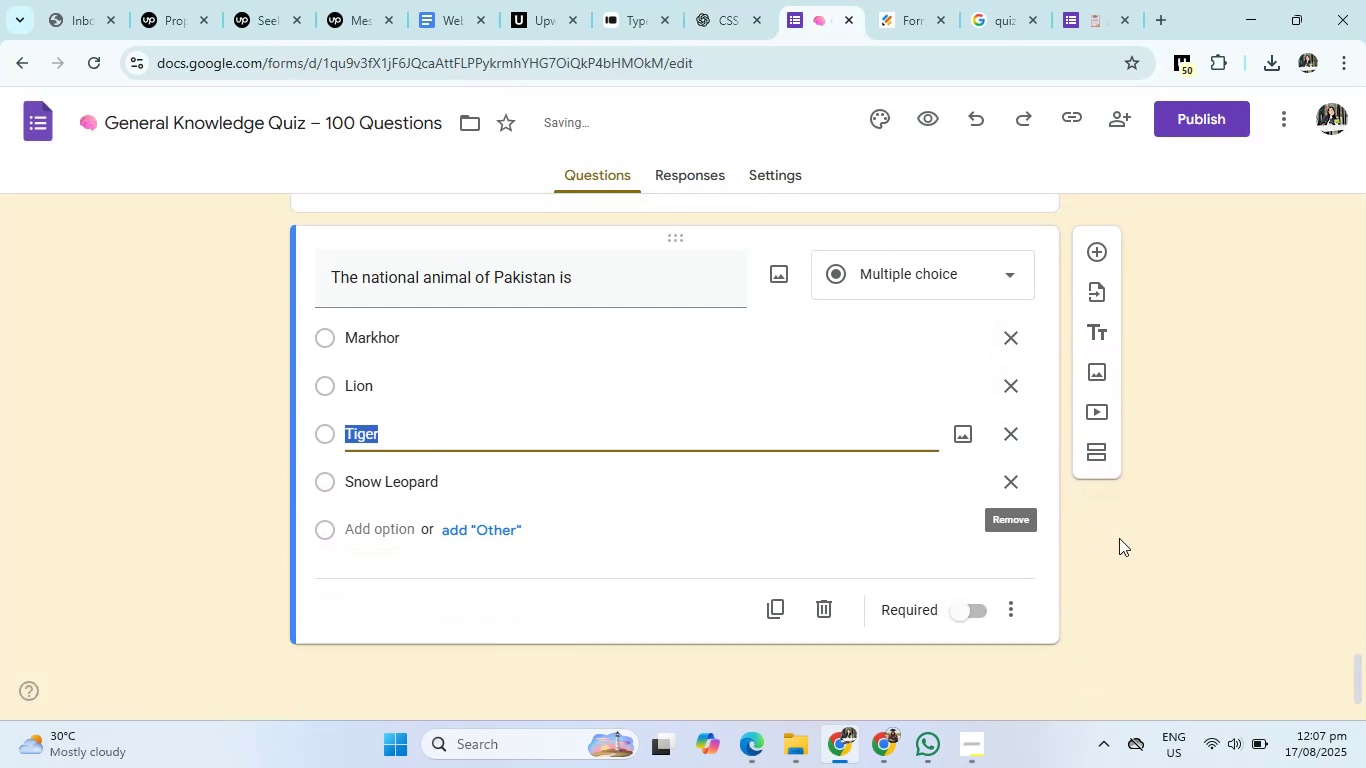 
left_click([1119, 538])
 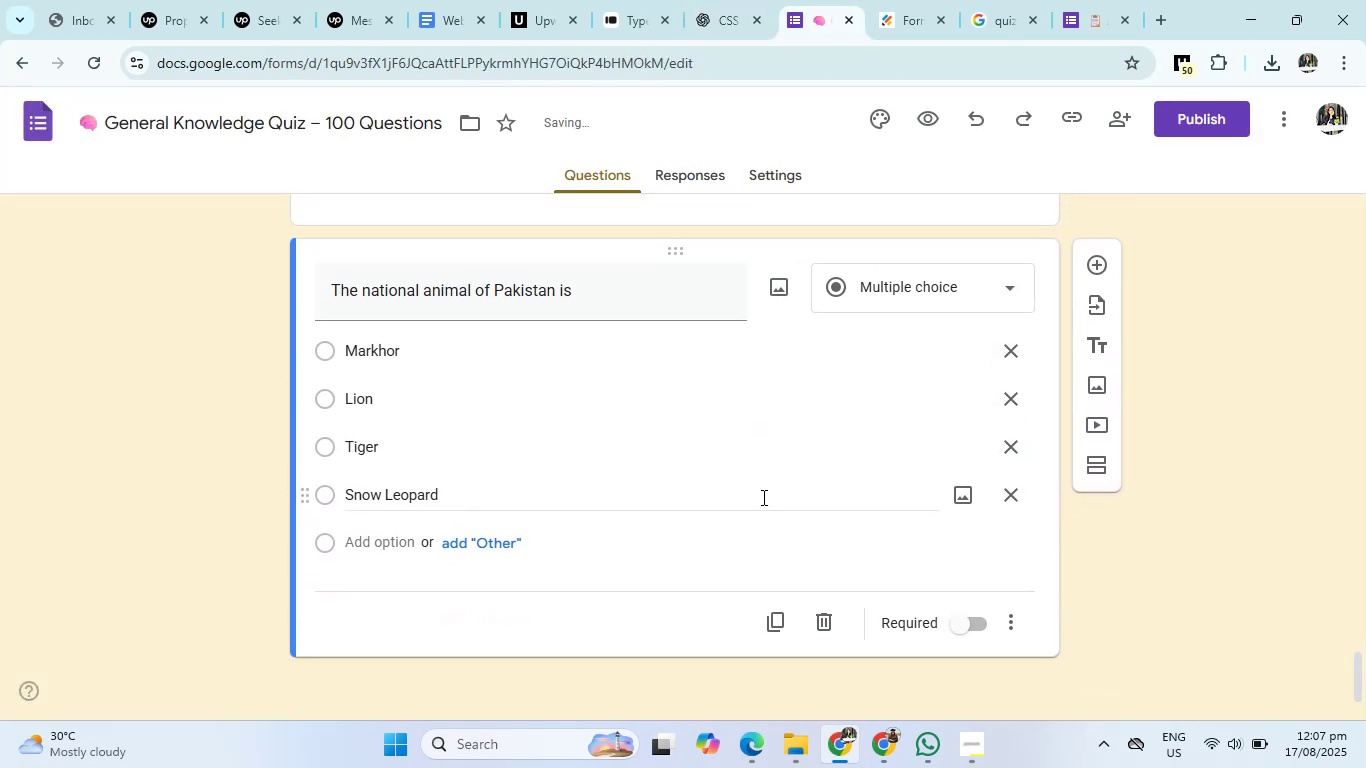 
scroll: coordinate [762, 497], scroll_direction: none, amount: 0.0
 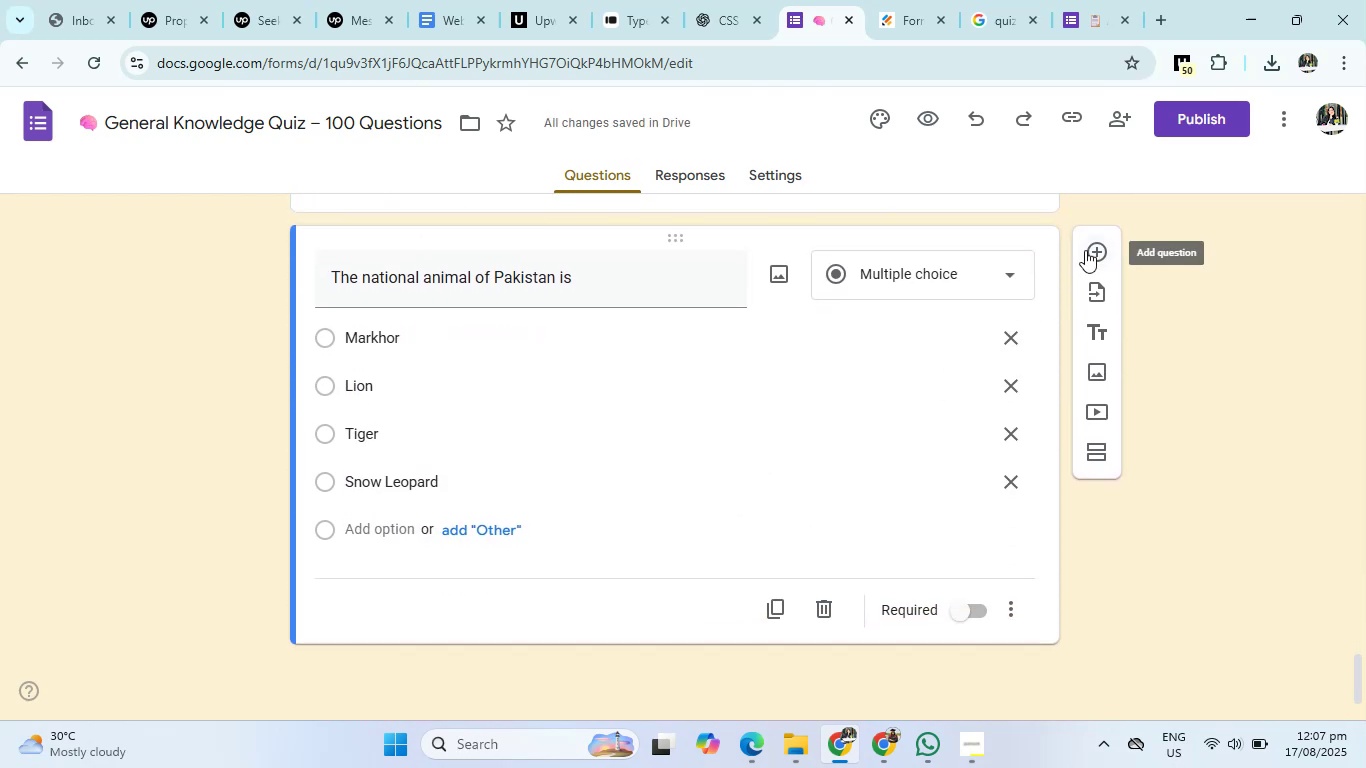 
left_click([1085, 250])
 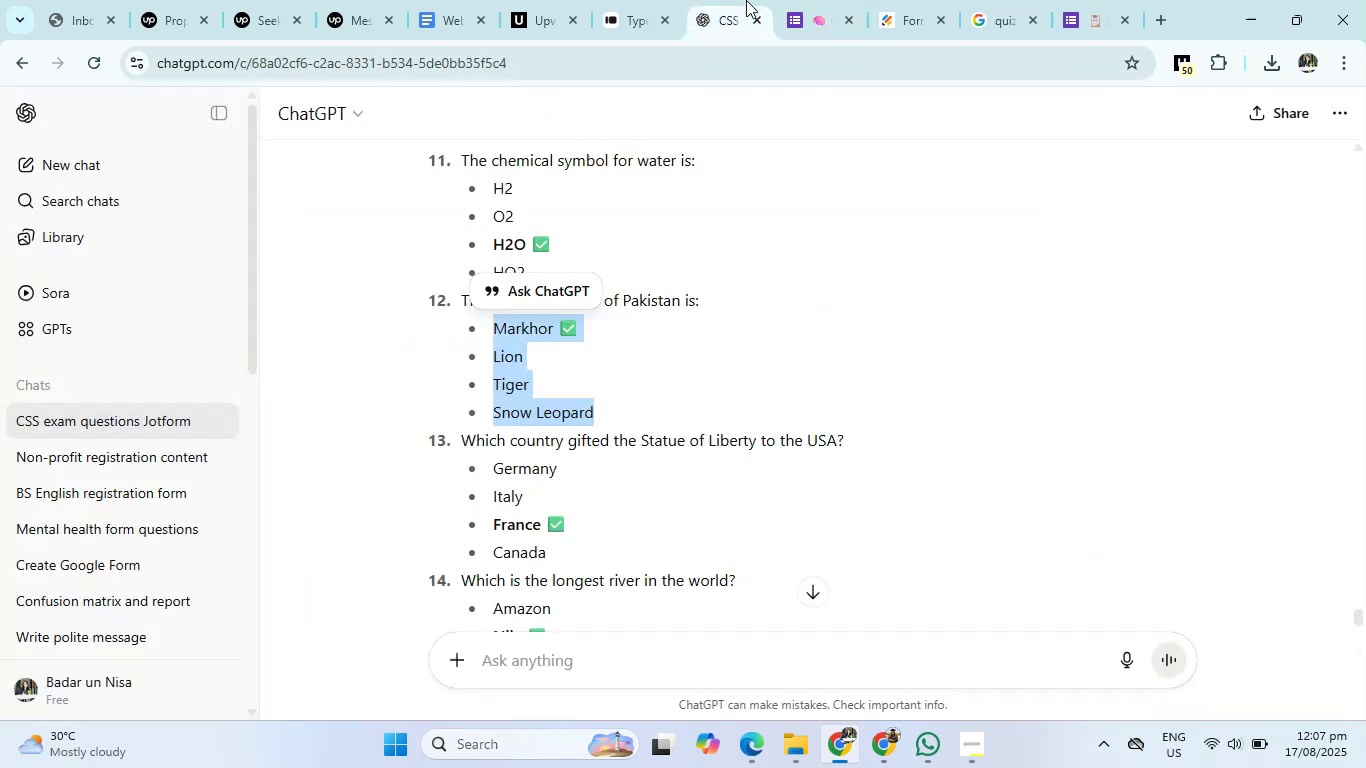 
left_click([746, 0])
 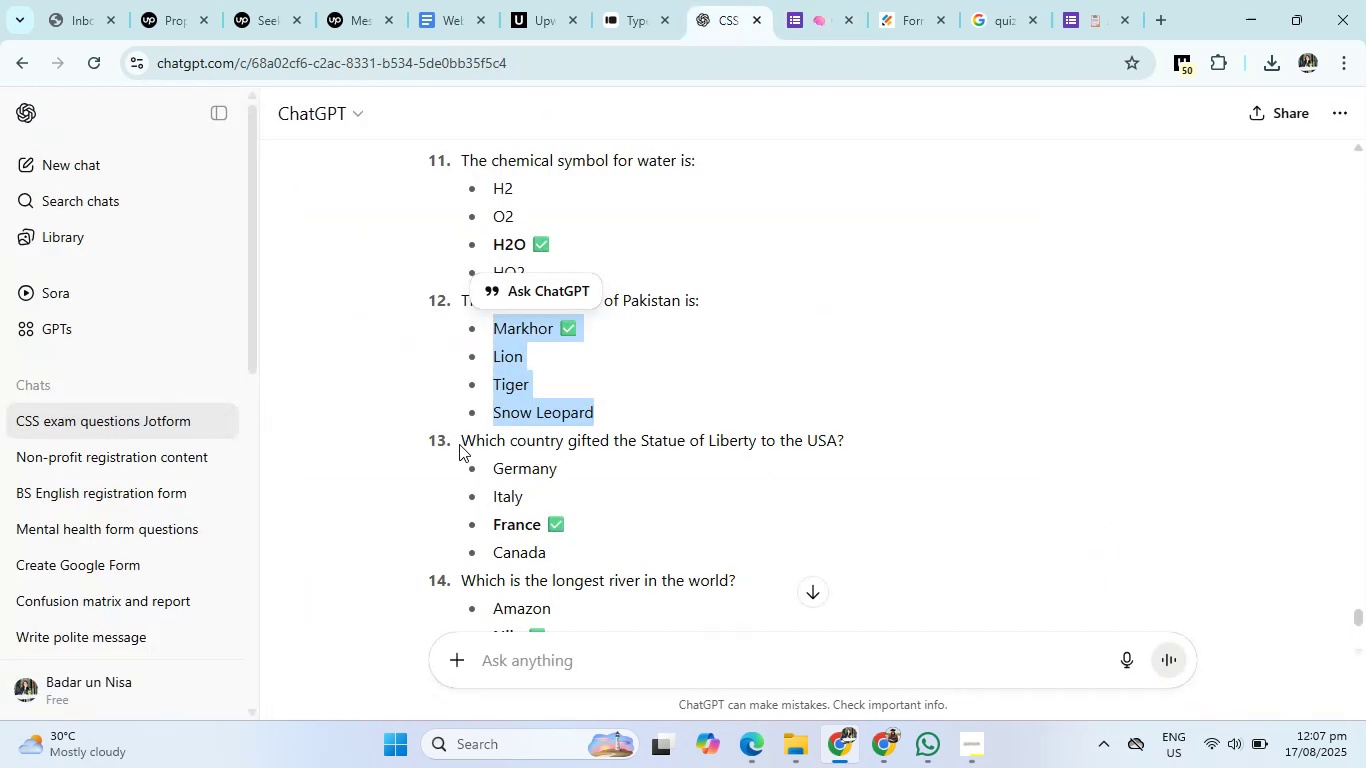 
left_click_drag(start_coordinate=[458, 444], to_coordinate=[883, 439])
 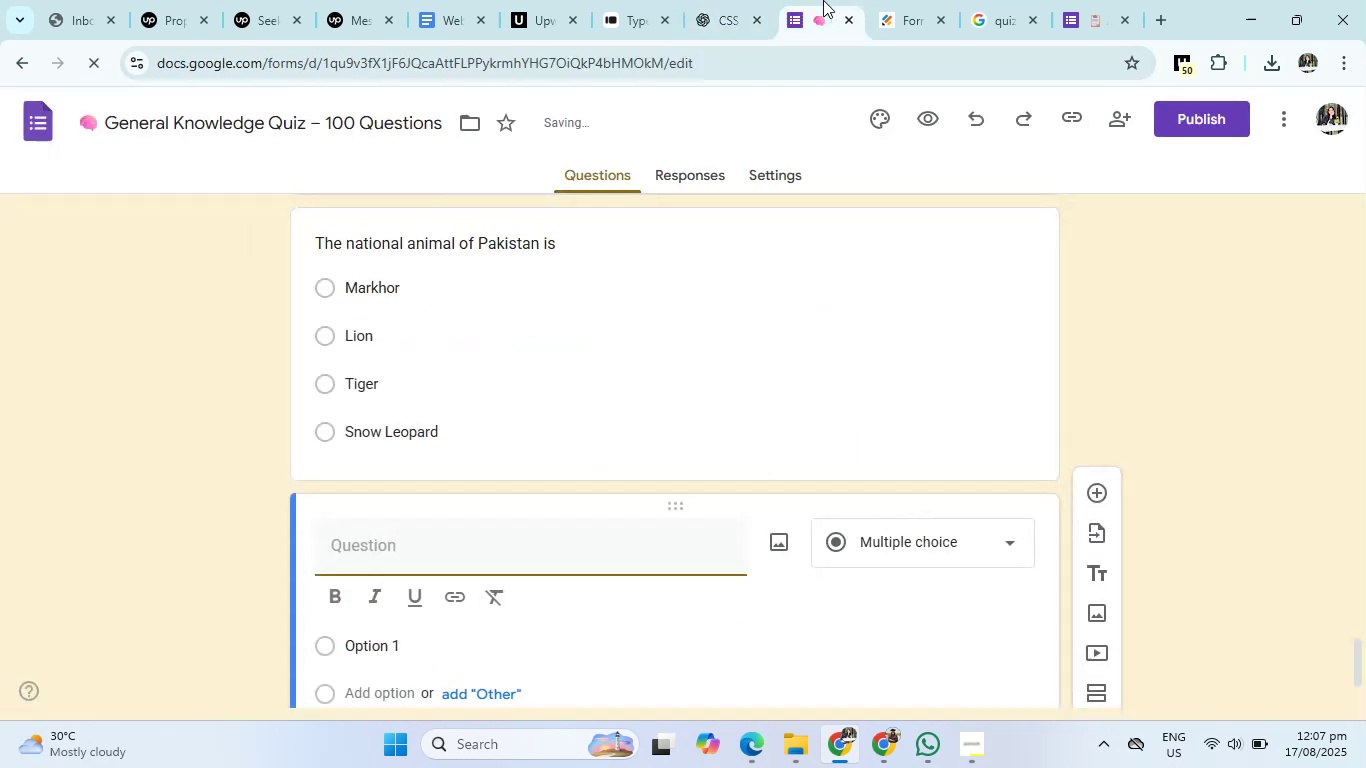 
left_click([823, 0])
 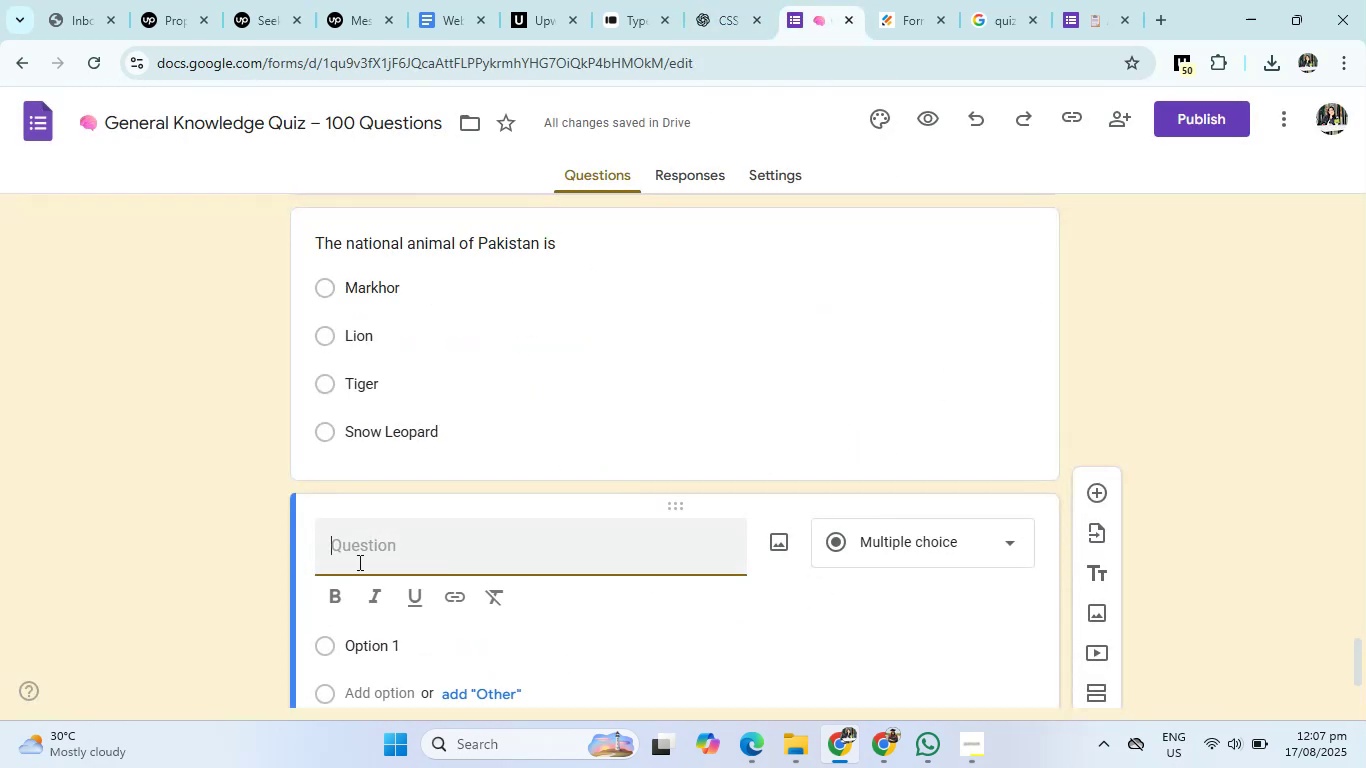 
type(/whicWhich country gifted the Statue of Liberty to USA?)
 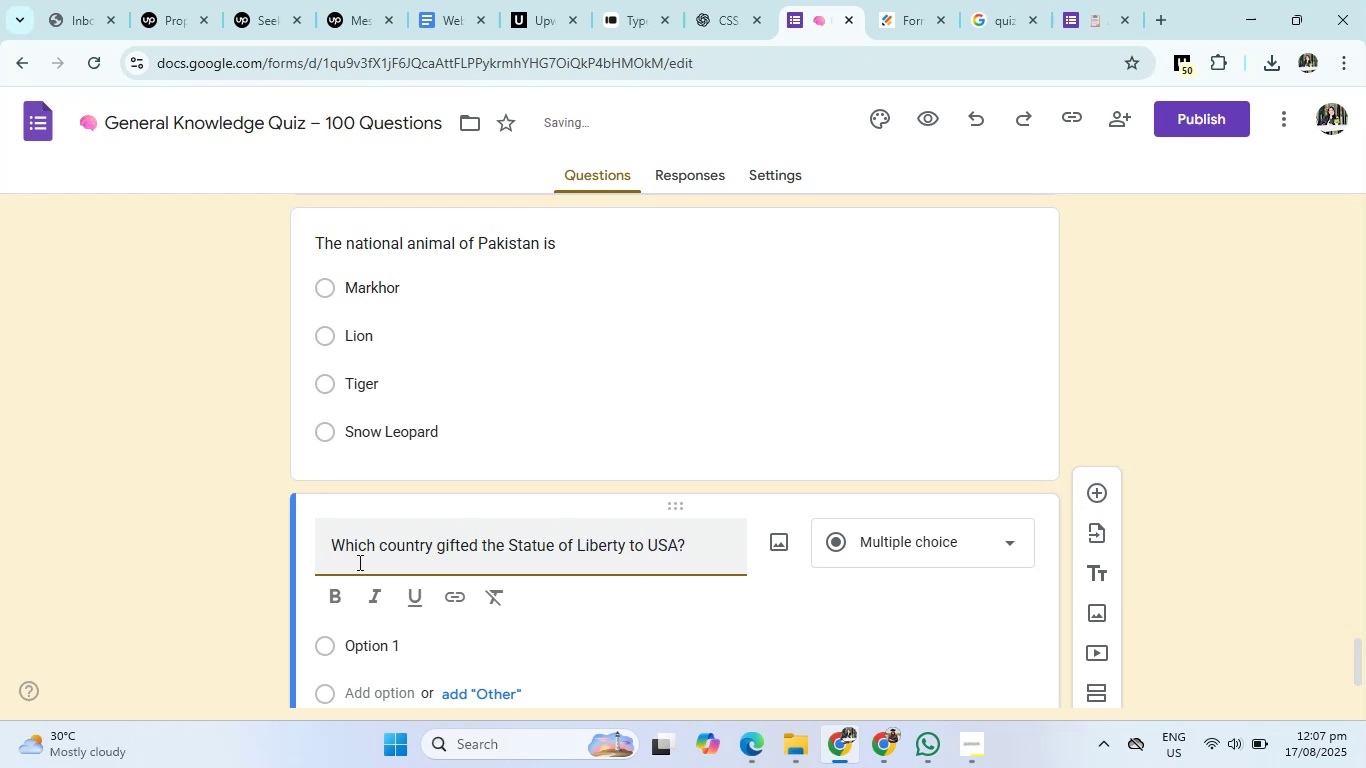 
hold_key(key=Backspace, duration=0.74)
 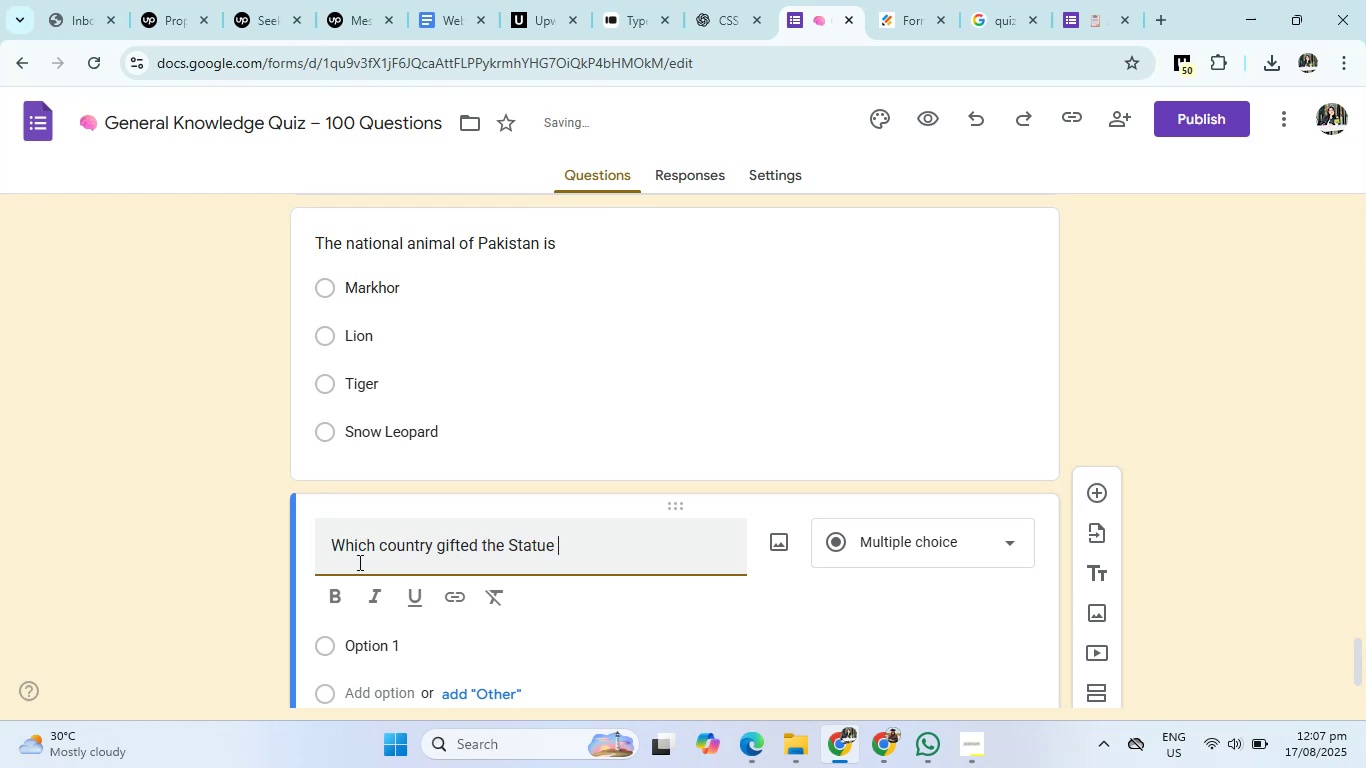 
left_click([723, 0])
 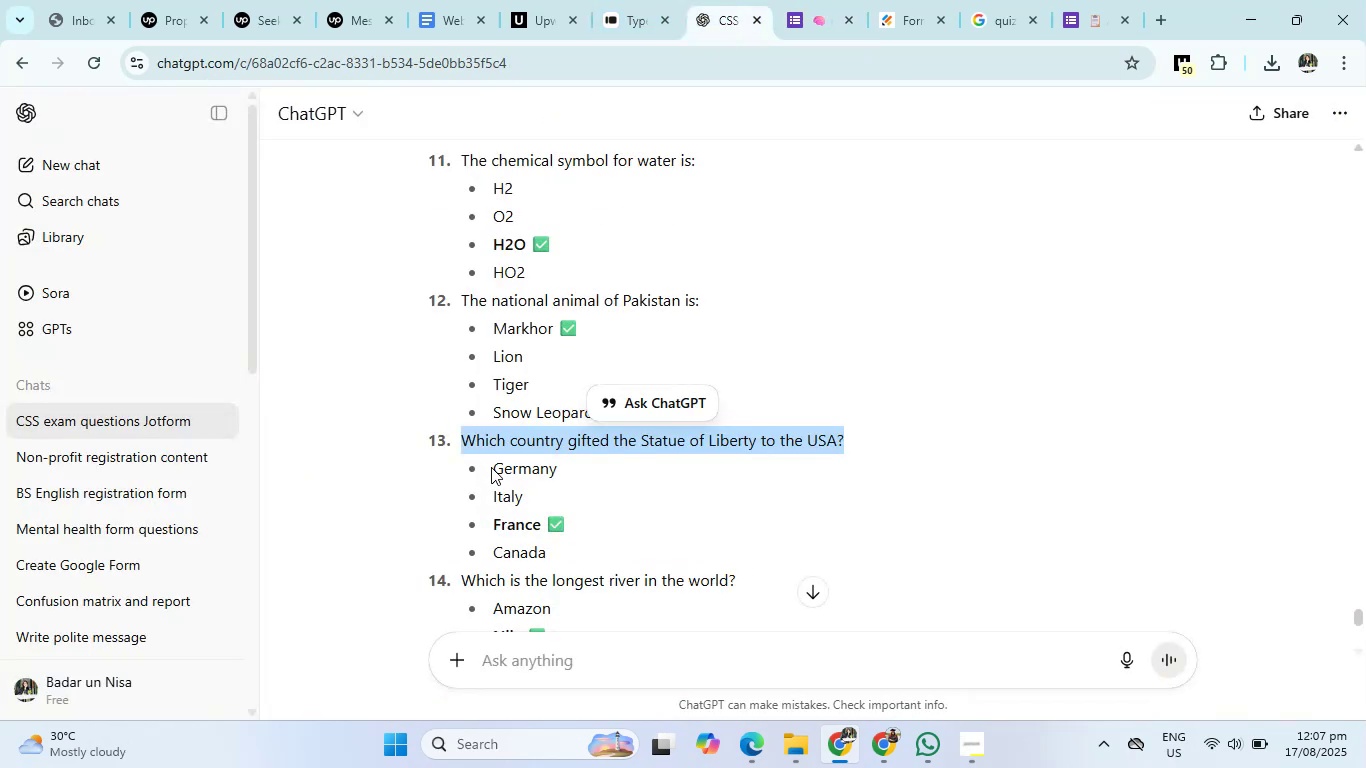 
left_click_drag(start_coordinate=[491, 467], to_coordinate=[564, 551])
 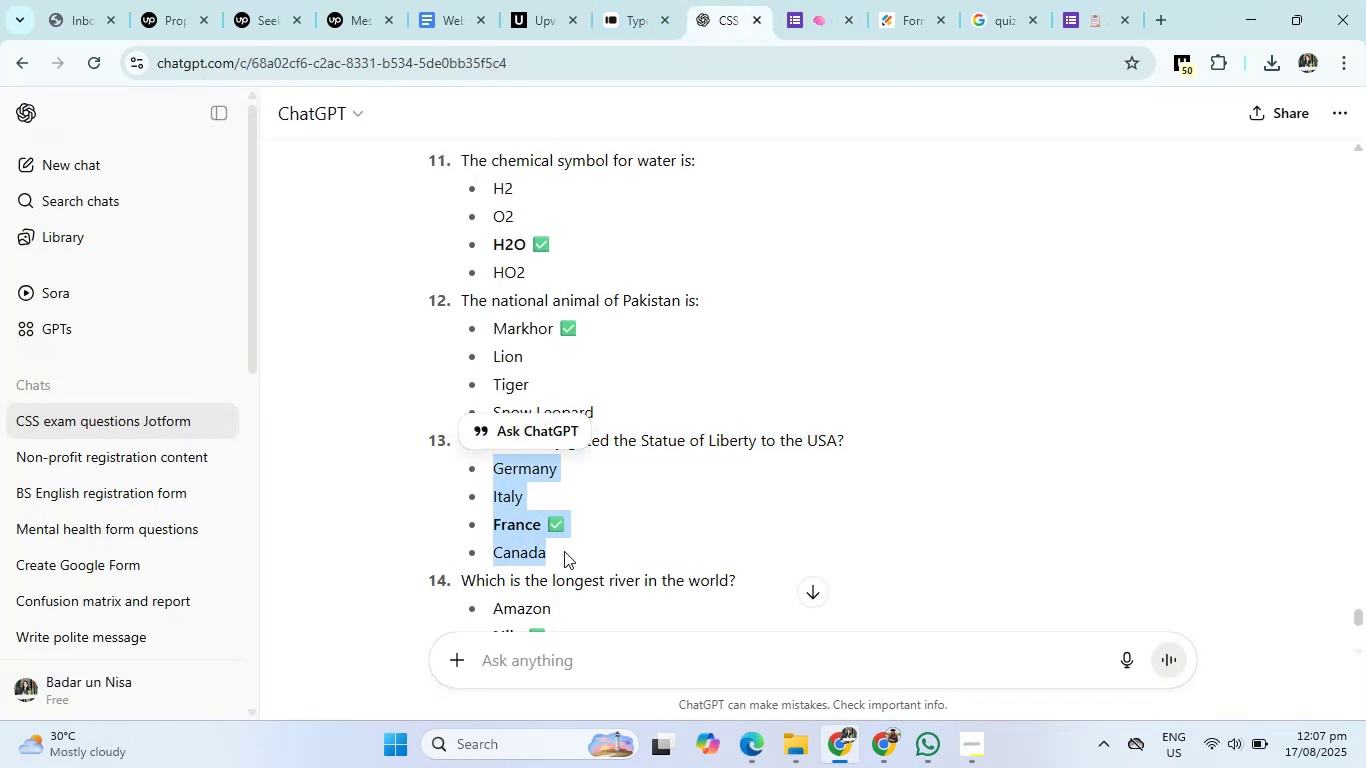 
key(Control+C)
 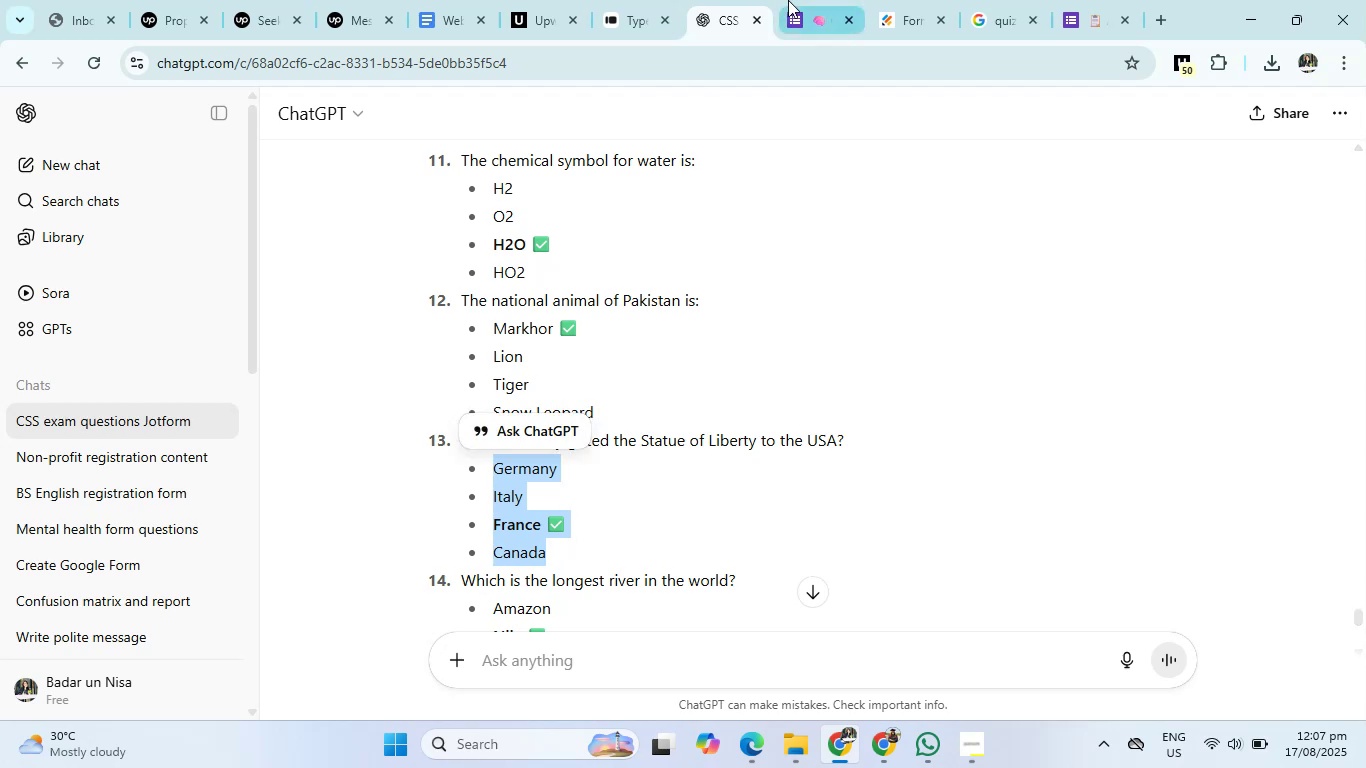 
left_click([788, 0])
 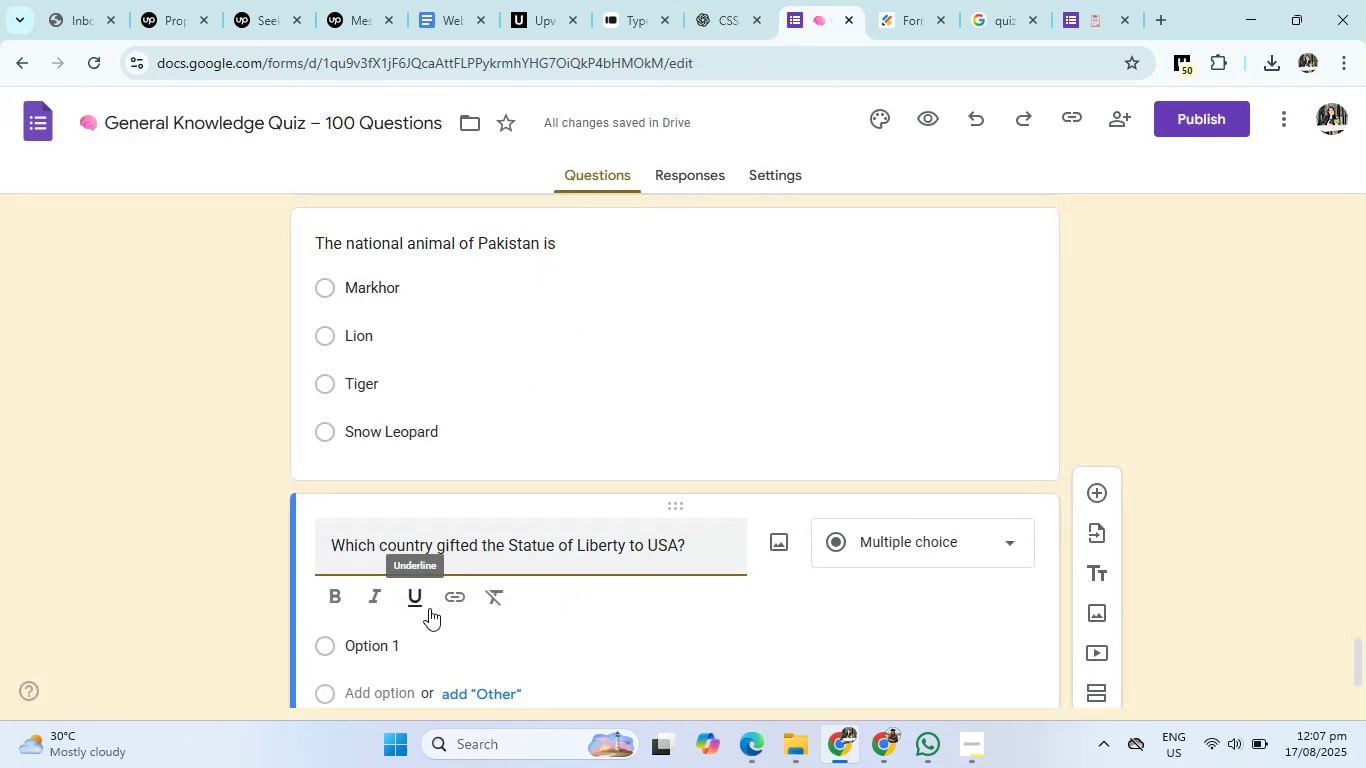 
scroll: coordinate [429, 608], scroll_direction: down, amount: 2.0
 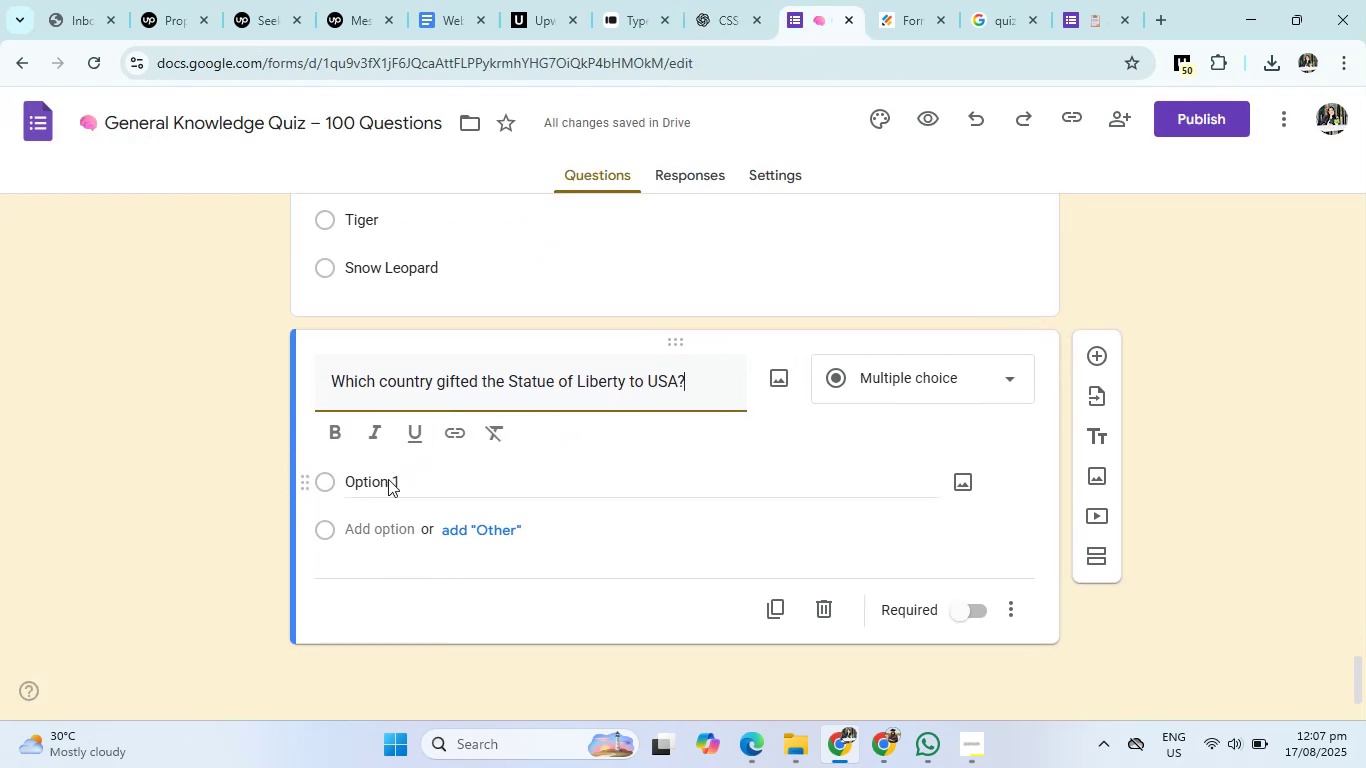 
left_click([388, 479])
 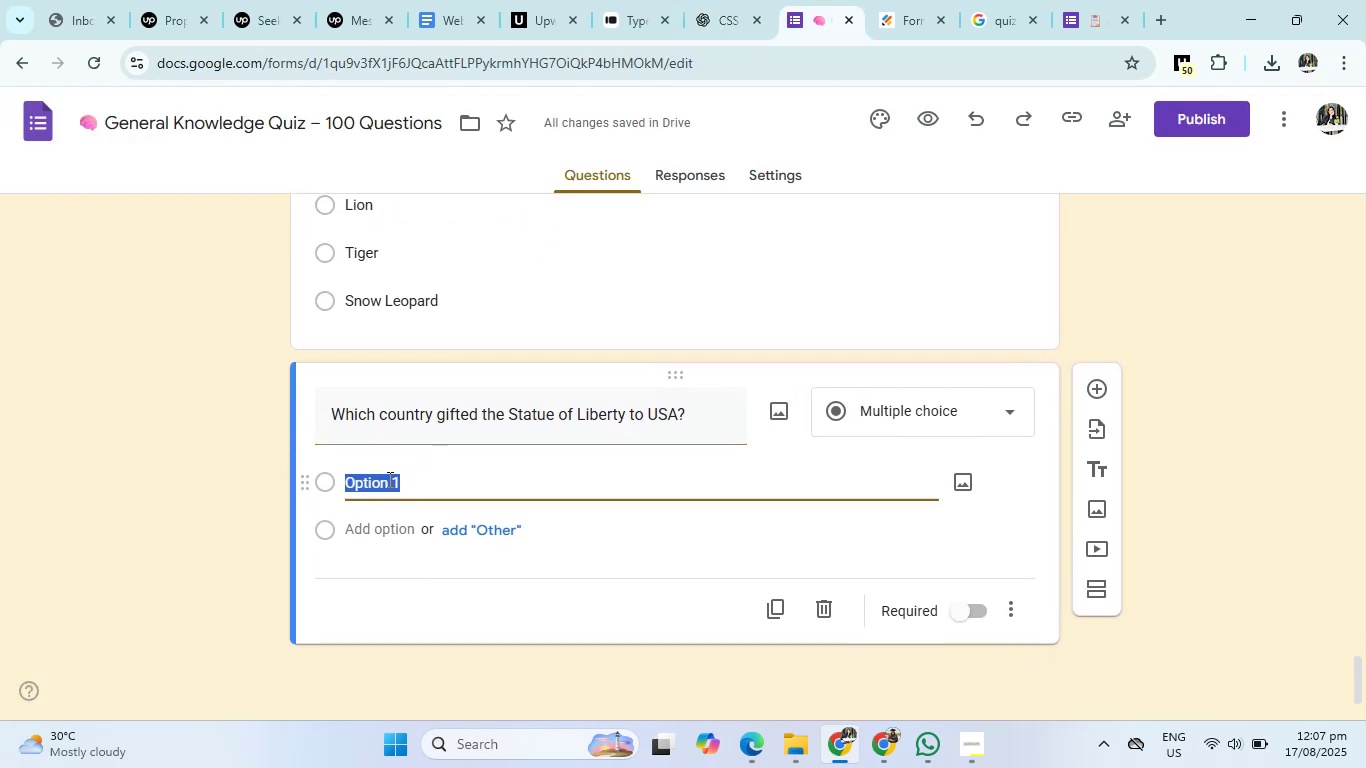 
key(Control+V)
 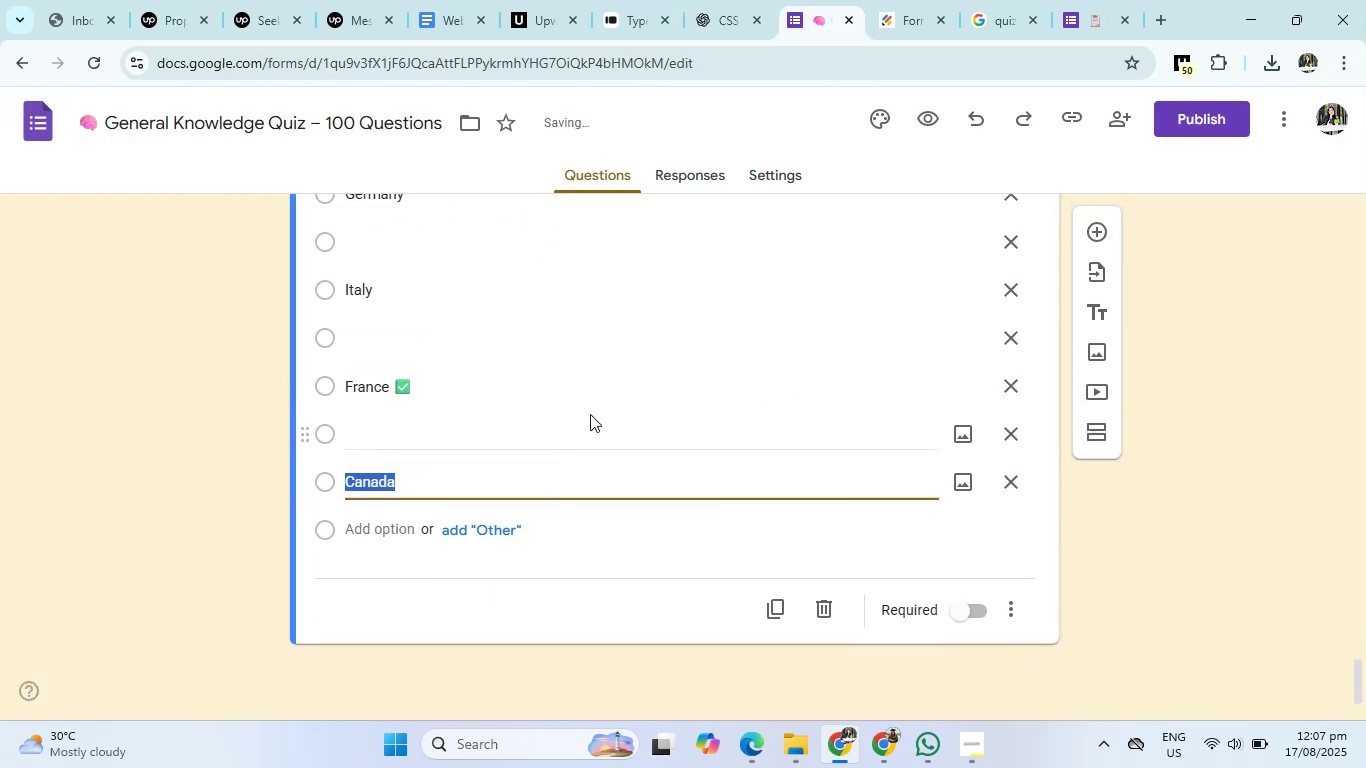 
scroll: coordinate [592, 412], scroll_direction: up, amount: 1.0
 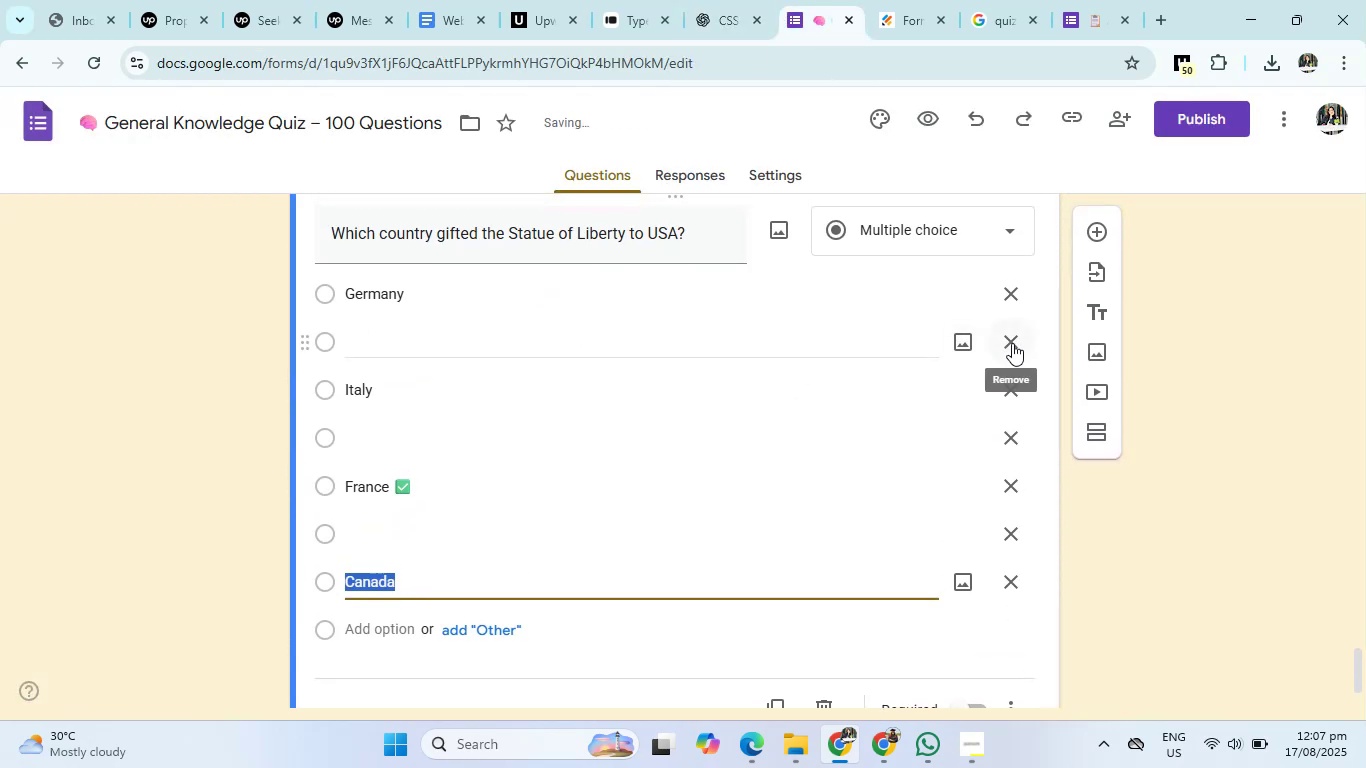 
left_click([1012, 343])
 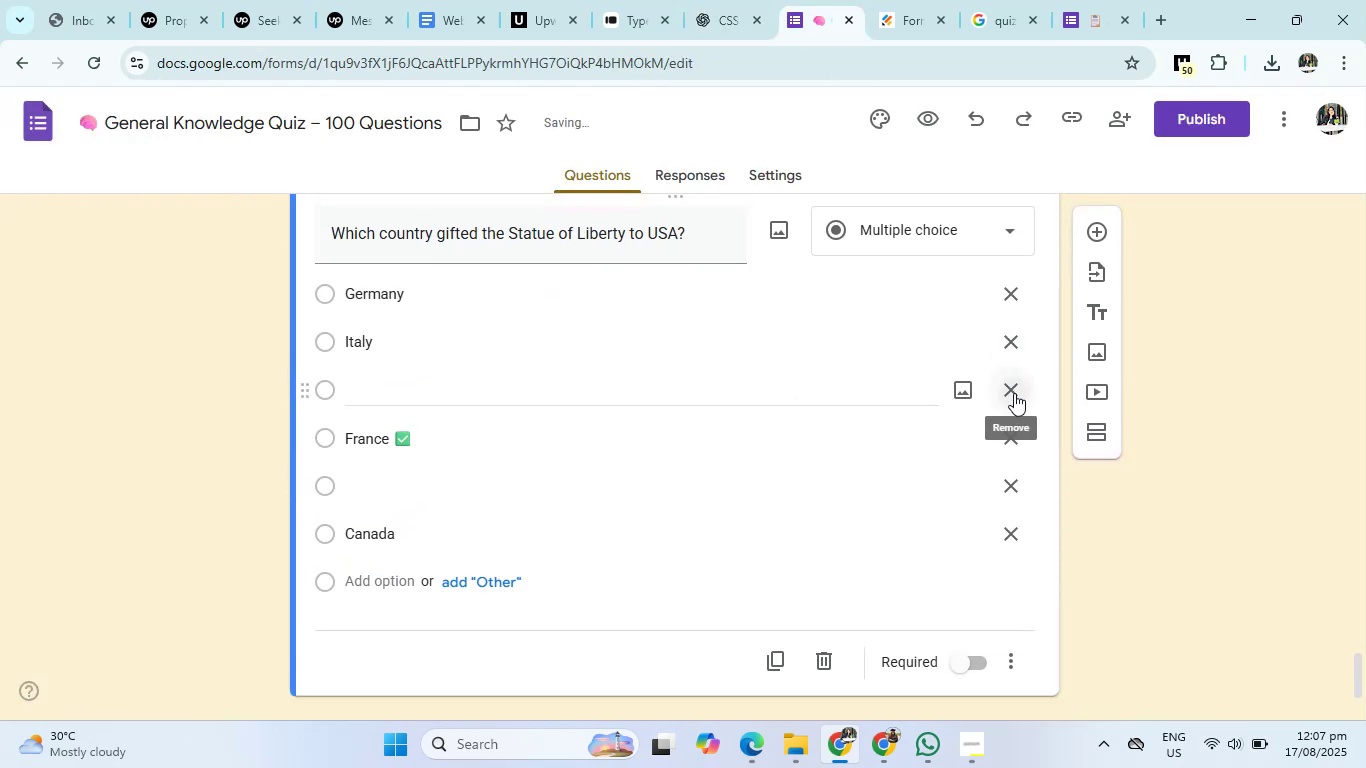 
left_click([1014, 393])
 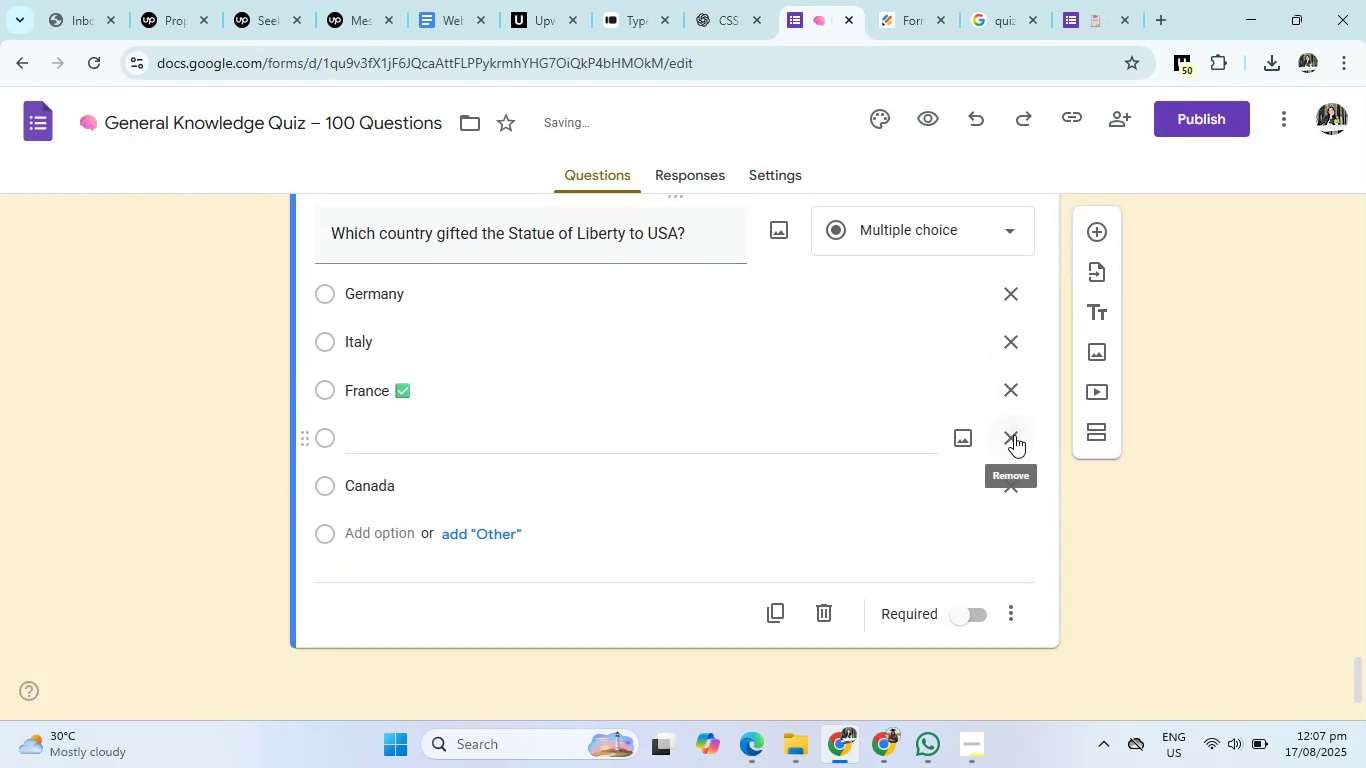 
left_click([1014, 435])
 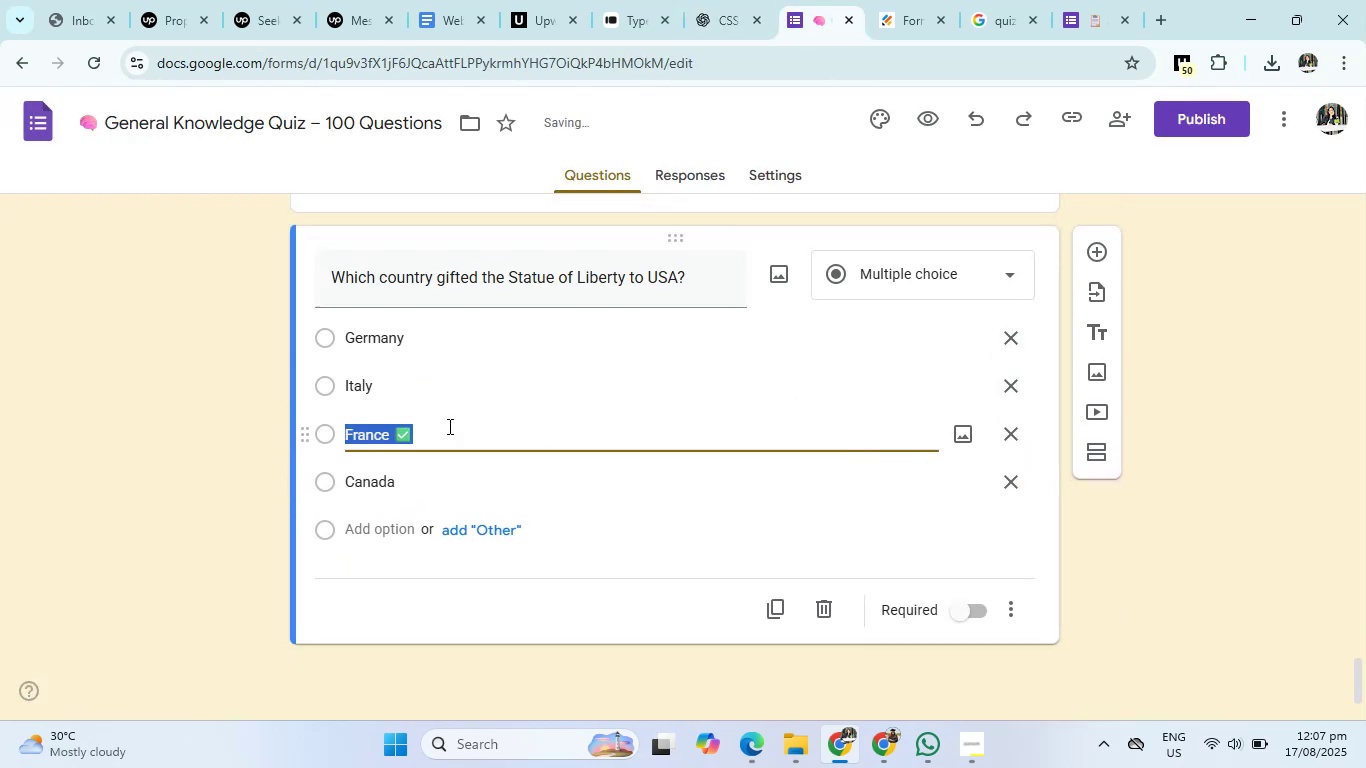 
left_click([448, 426])
 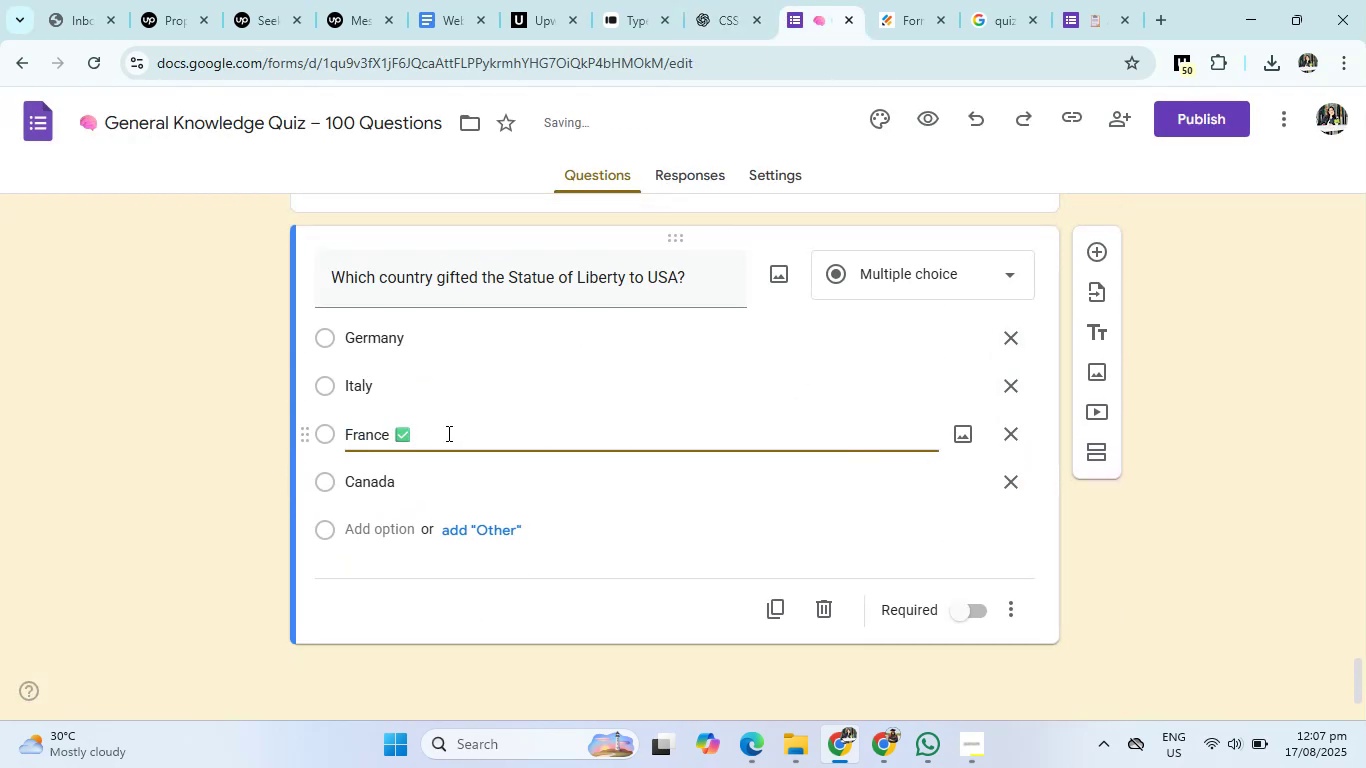 
key(Backspace)
 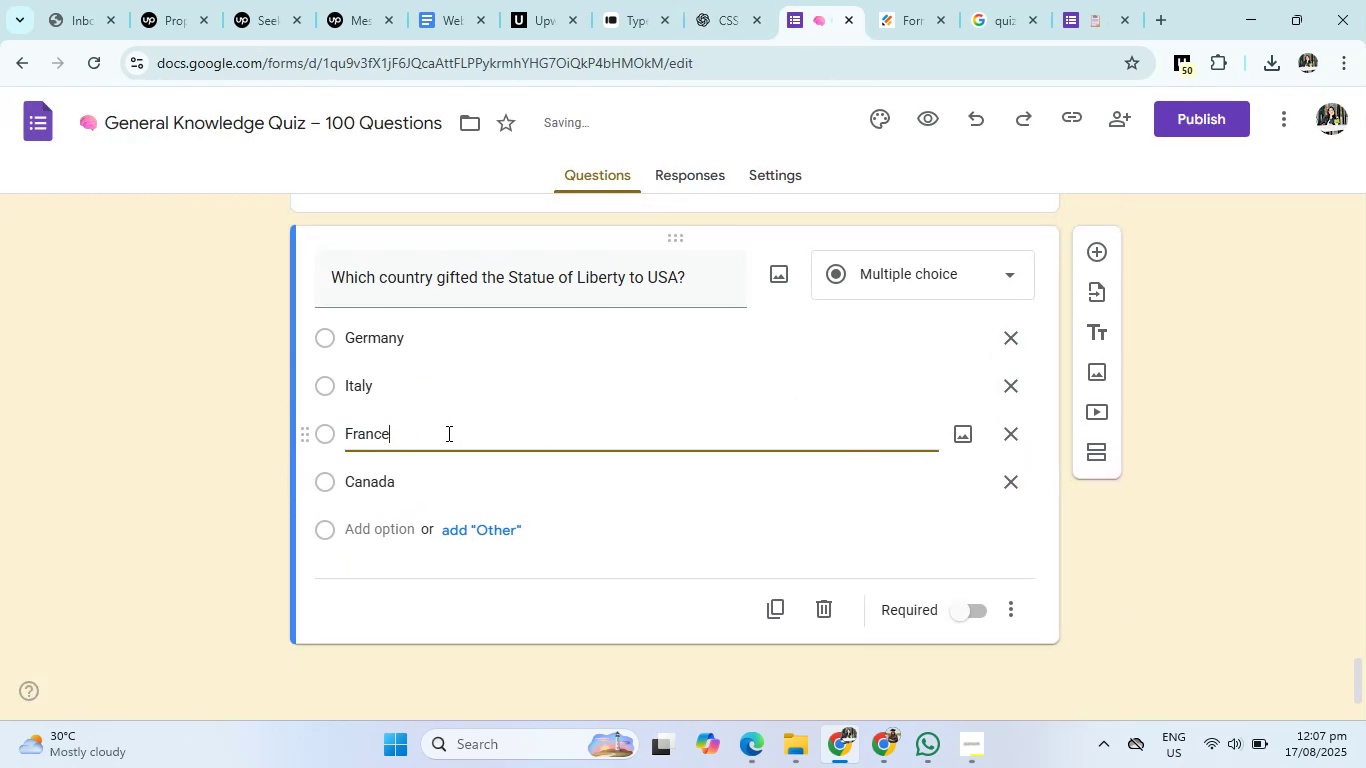 
key(Backspace)
 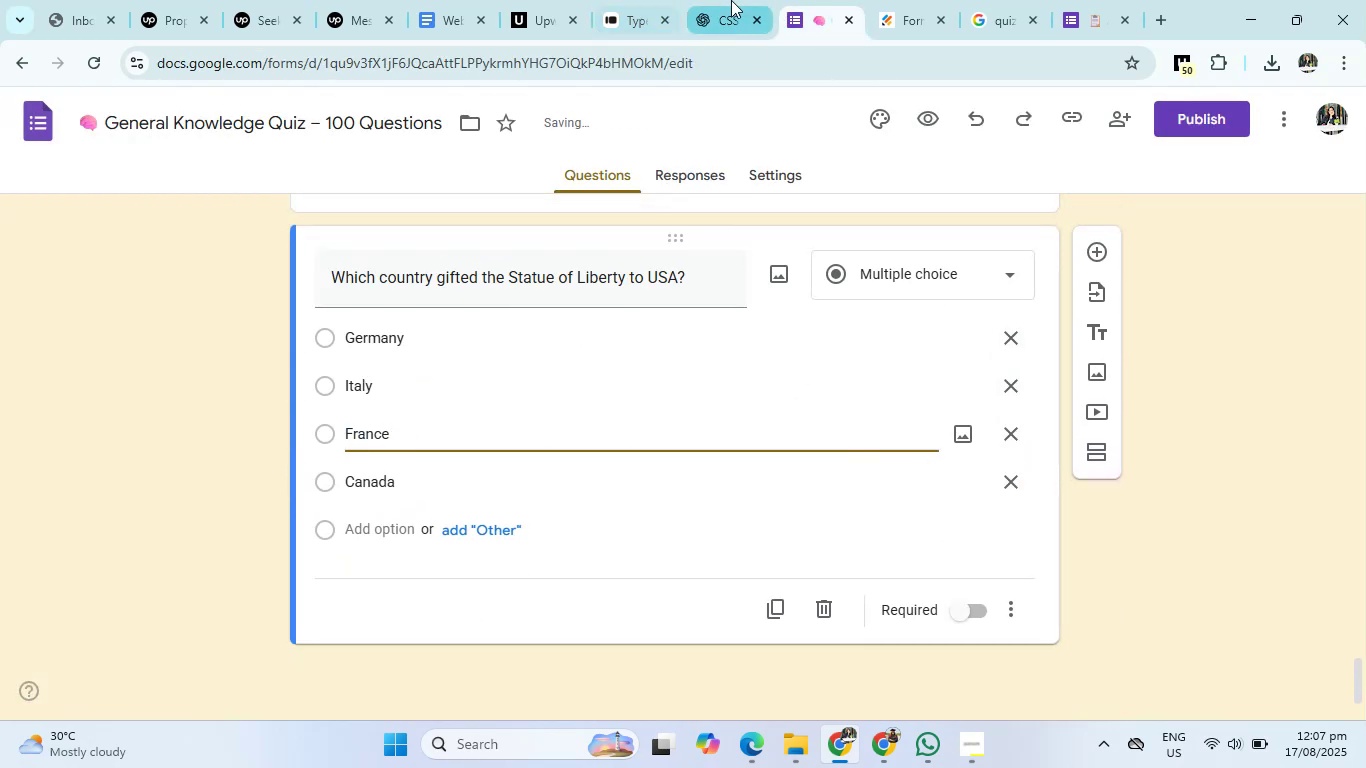 
left_click([731, 0])
 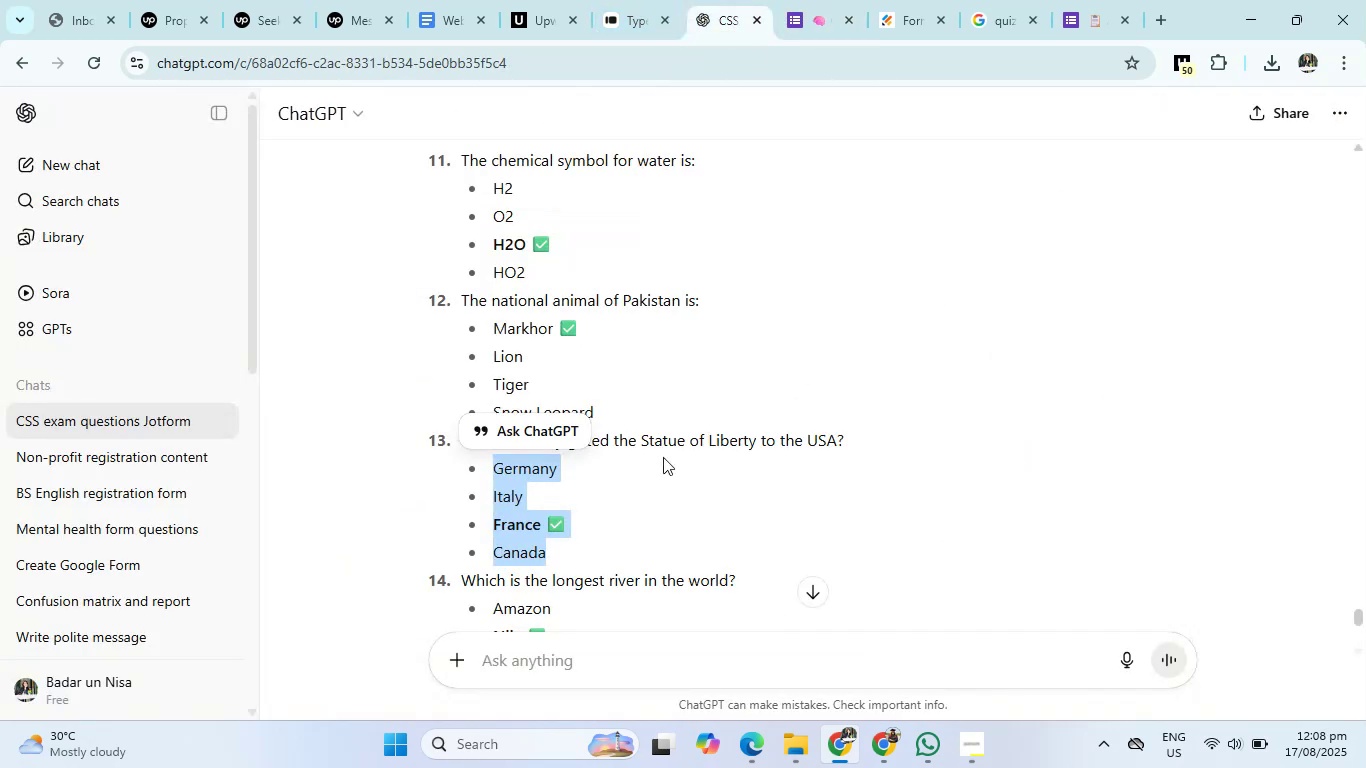 
scroll: coordinate [663, 457], scroll_direction: down, amount: 2.0
 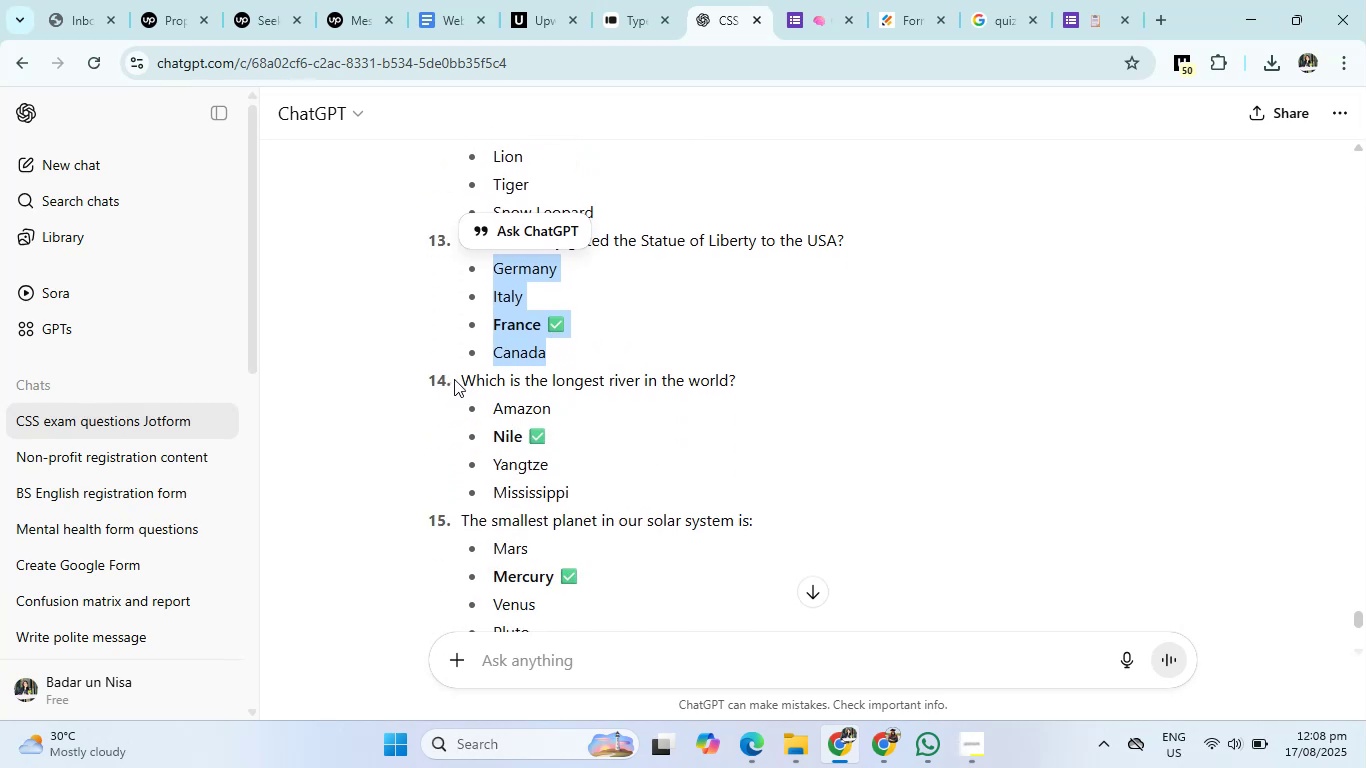 
left_click_drag(start_coordinate=[463, 378], to_coordinate=[779, 384])
 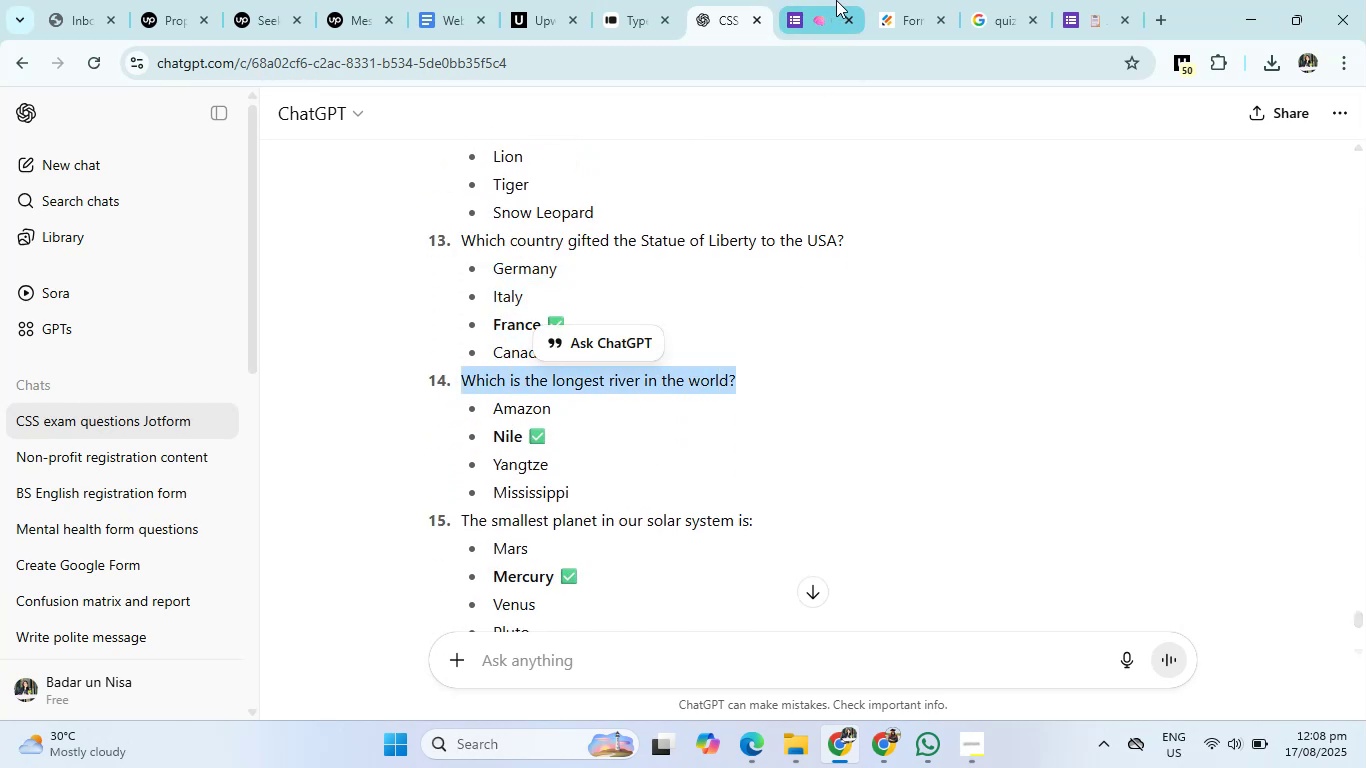 
left_click([836, 0])
 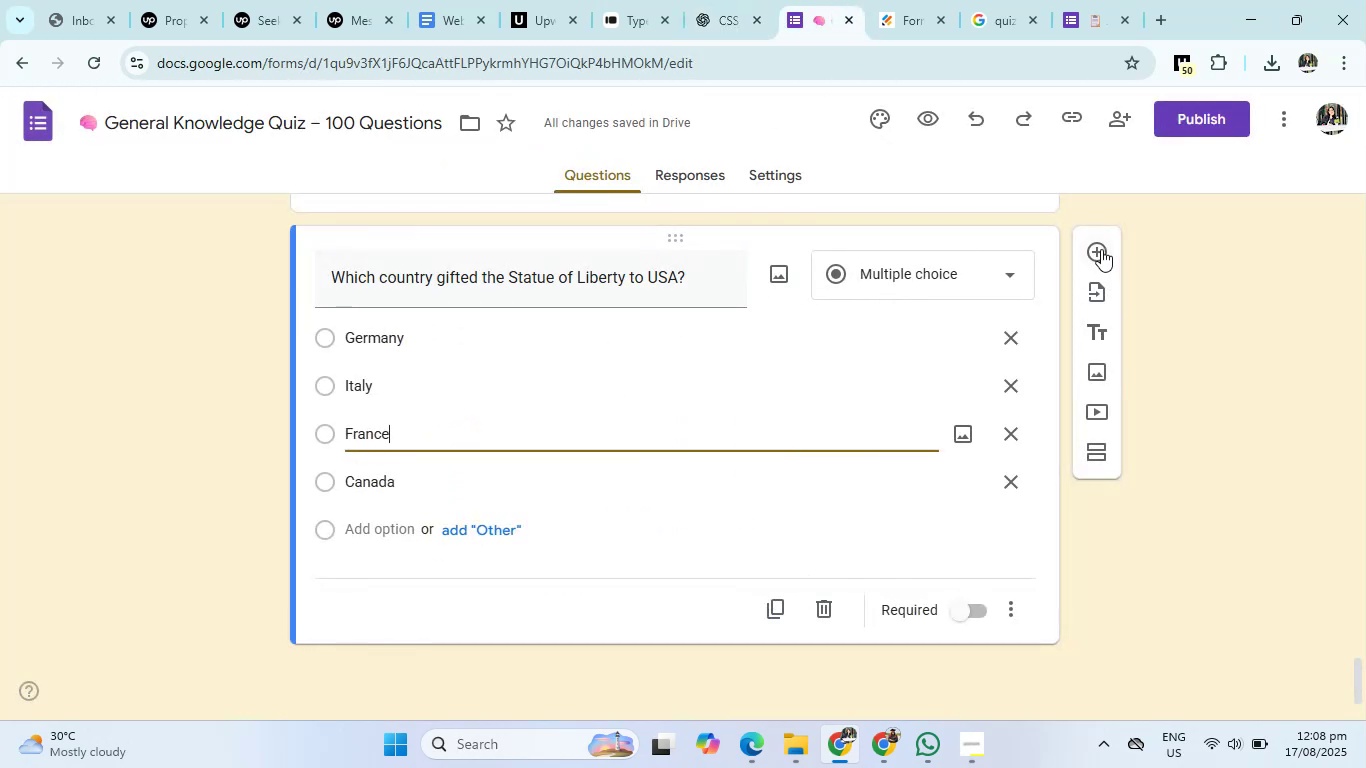 
left_click([1100, 250])
 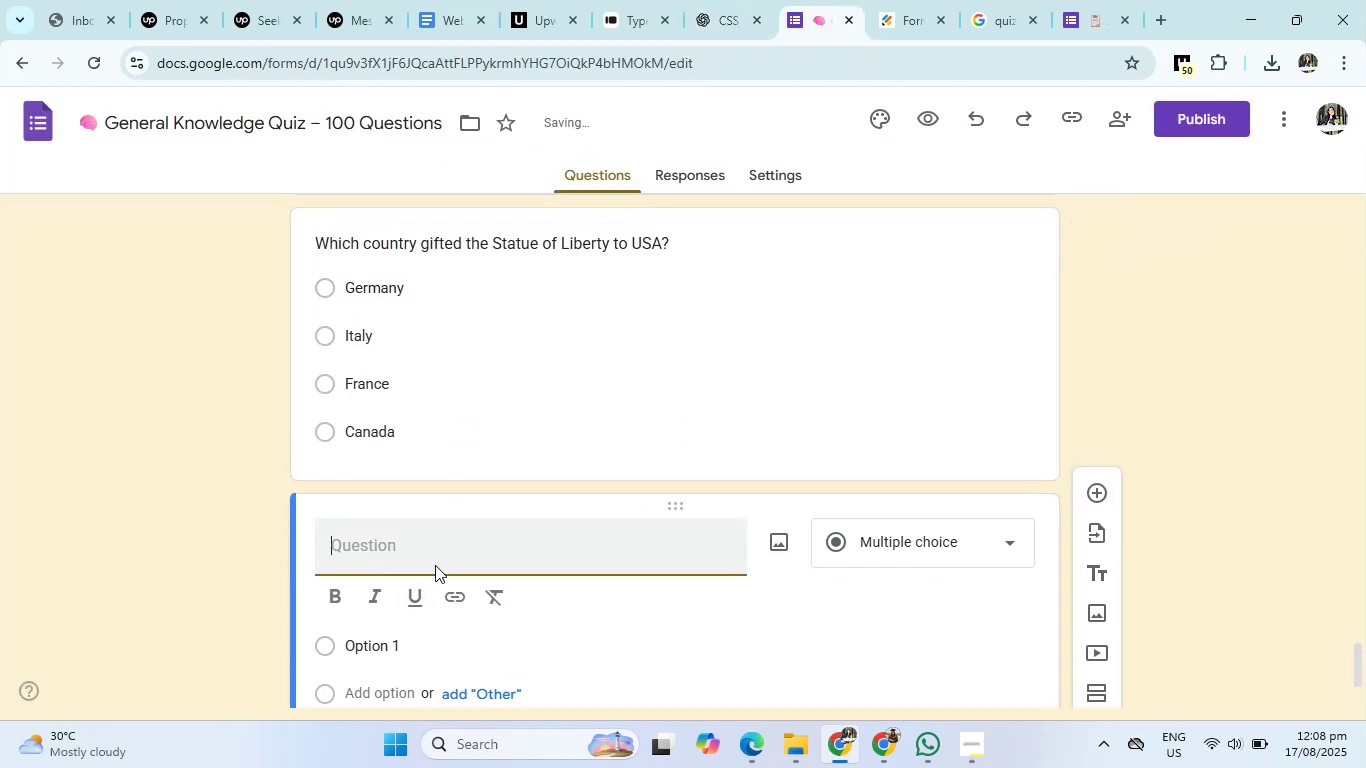 
type(which is the longest river in the world)
 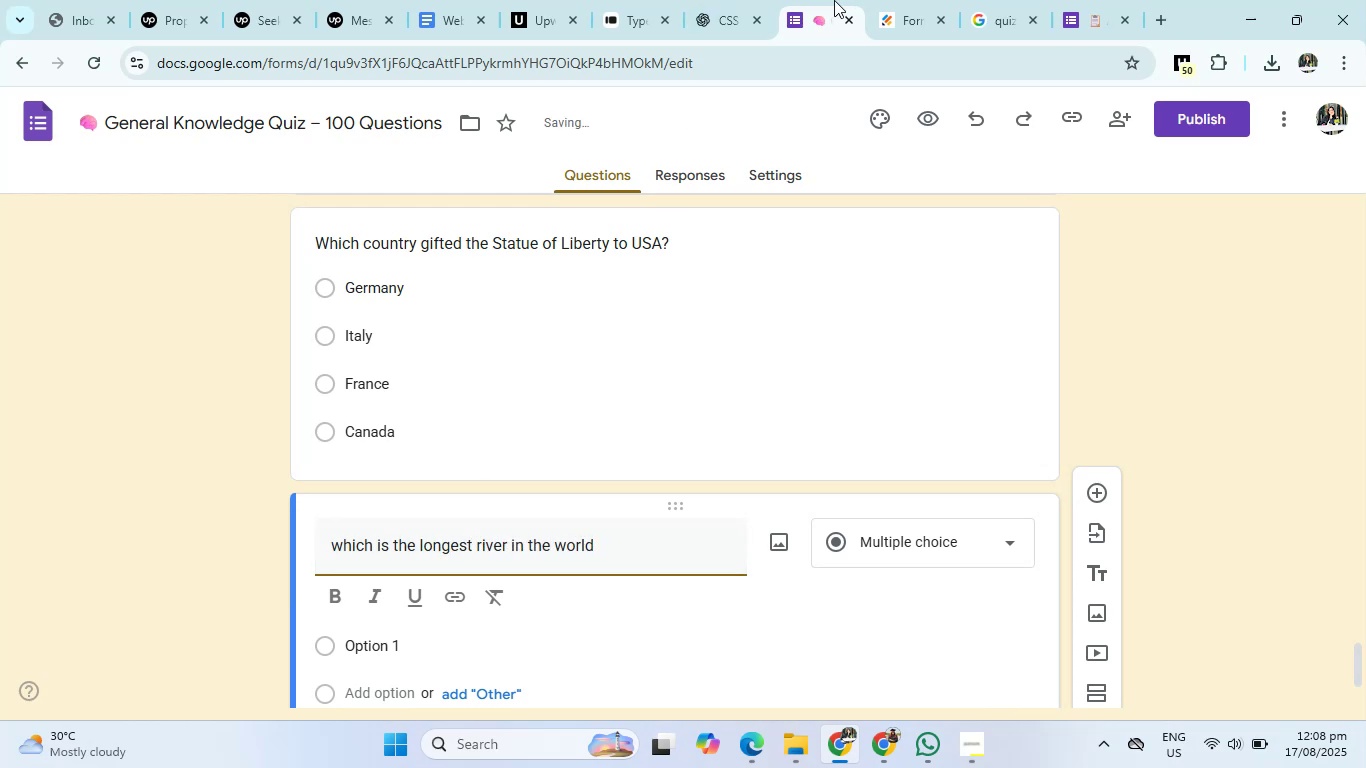 
left_click([716, 0])
 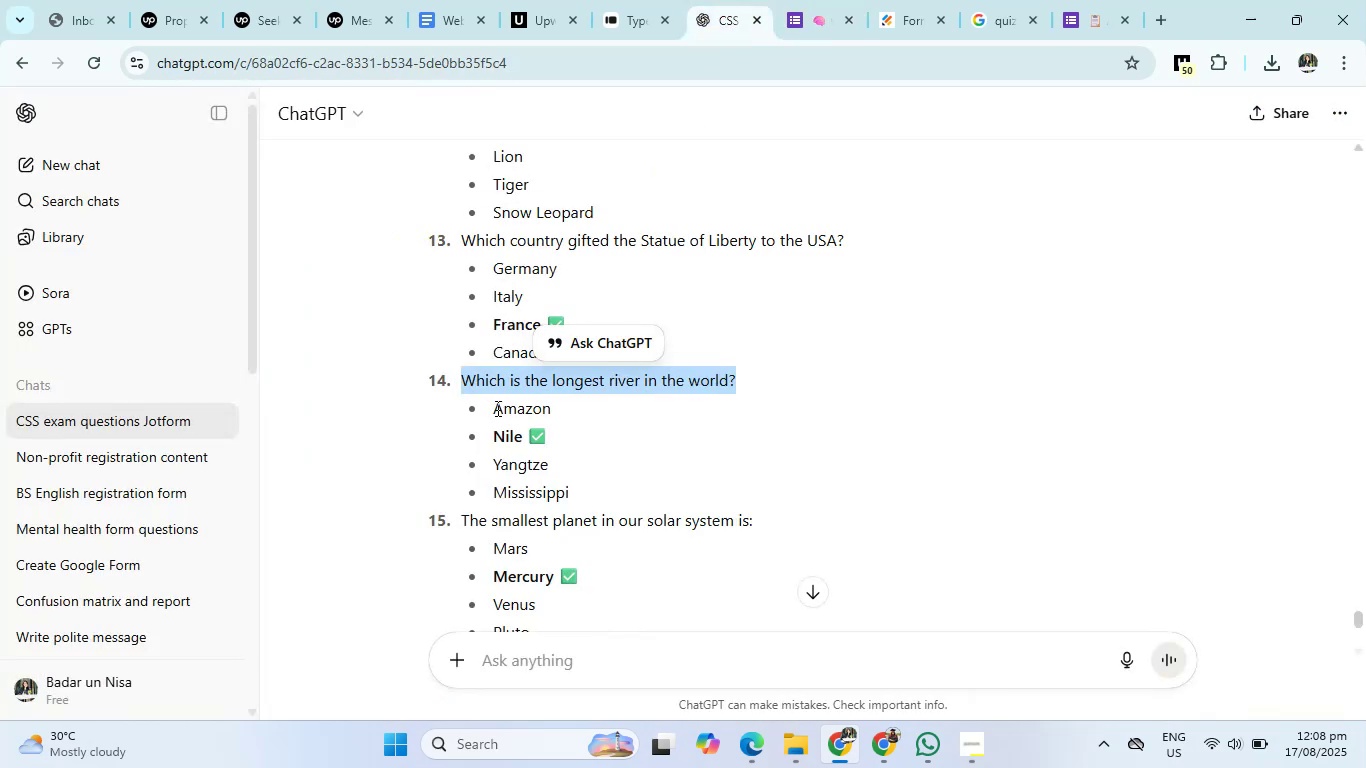 
left_click_drag(start_coordinate=[496, 408], to_coordinate=[569, 479])
 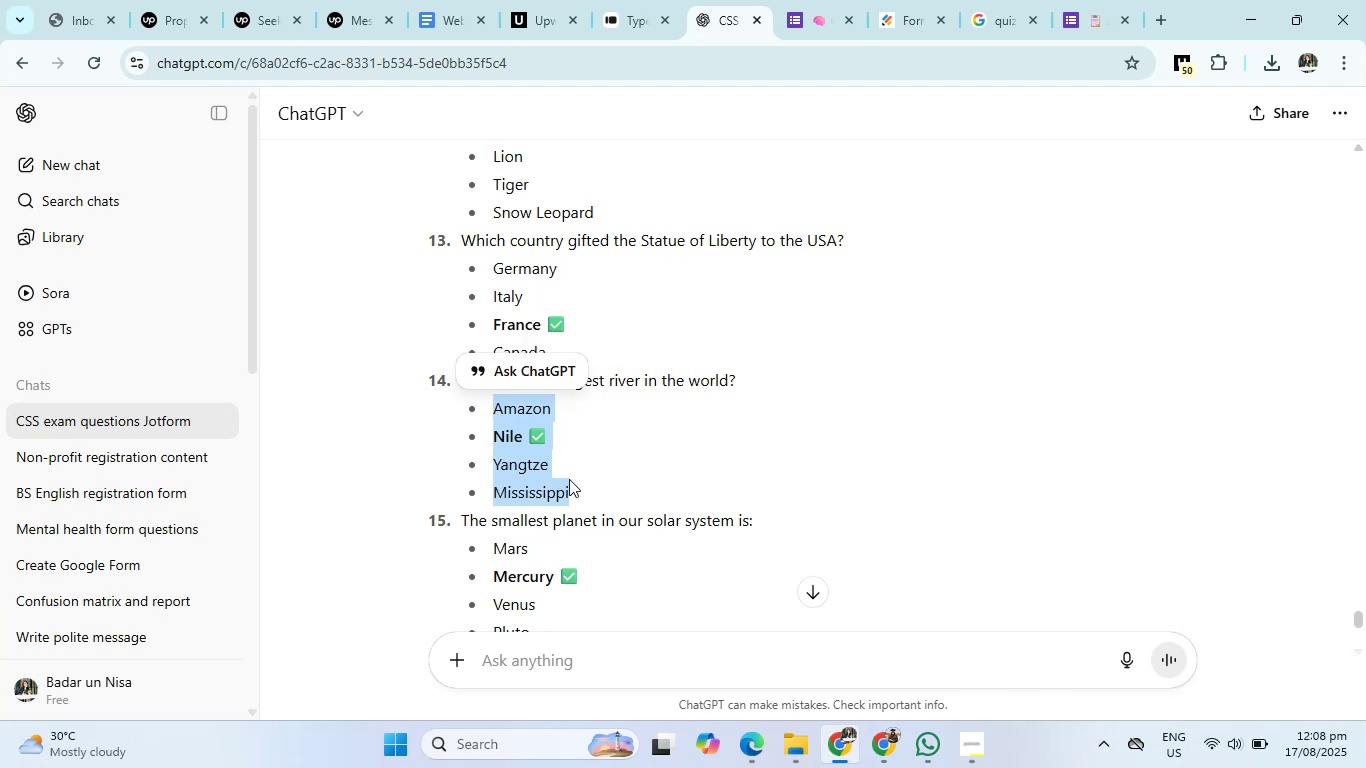 
key(Control+C)
 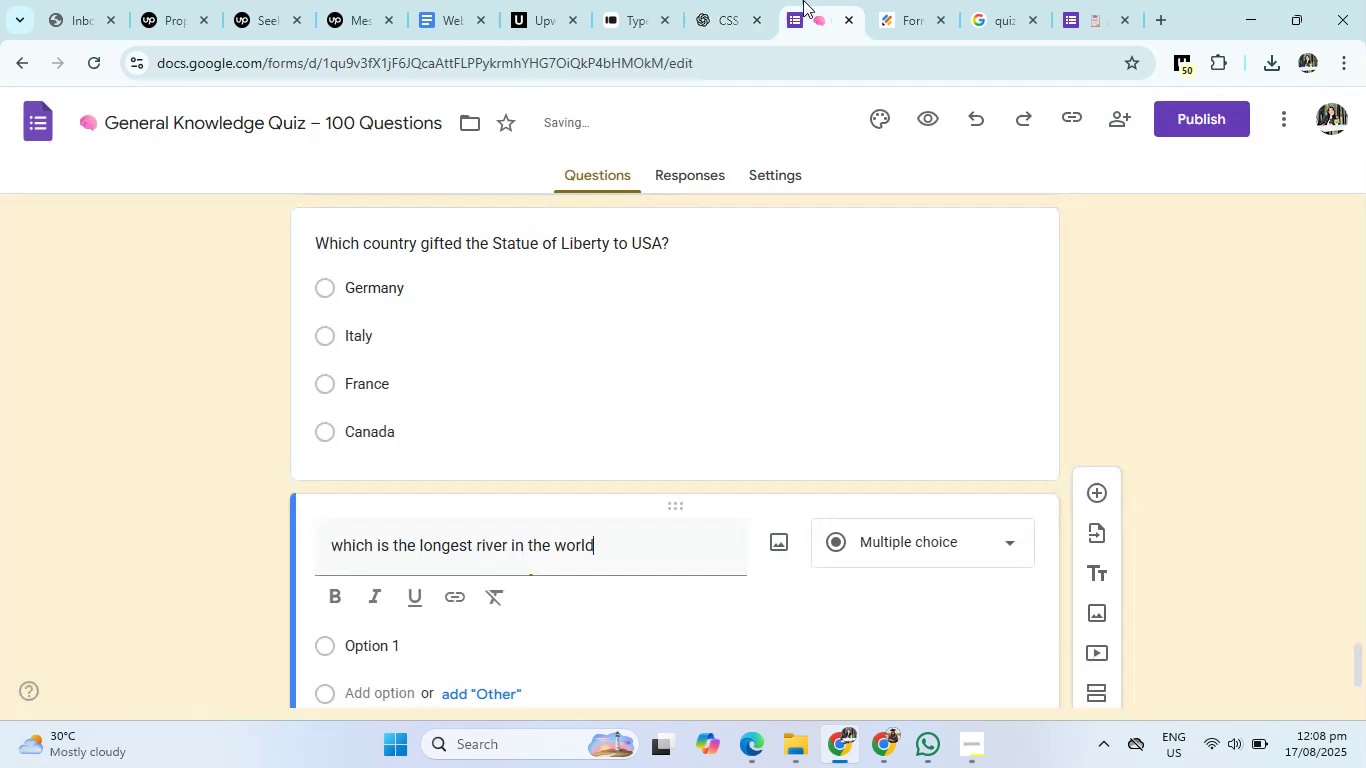 
left_click([803, 0])
 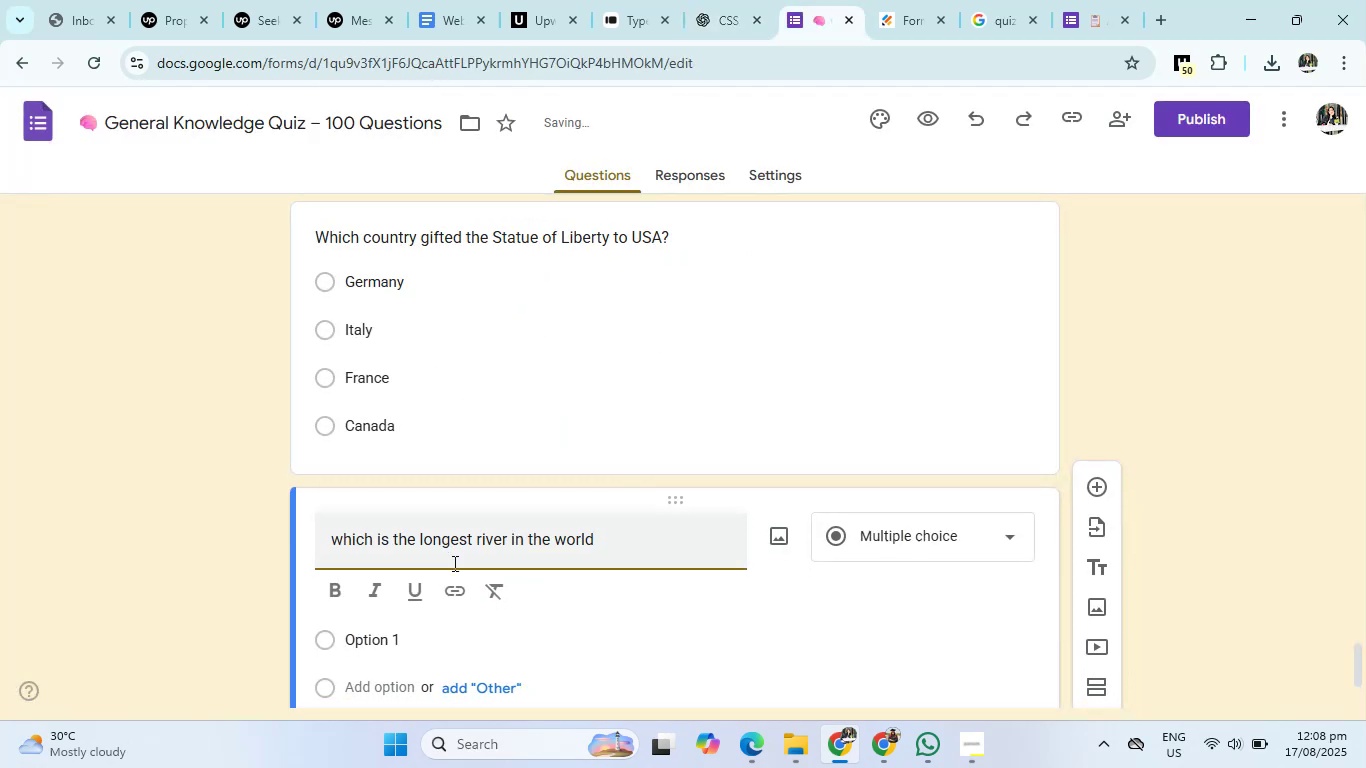 
scroll: coordinate [453, 563], scroll_direction: down, amount: 3.0
 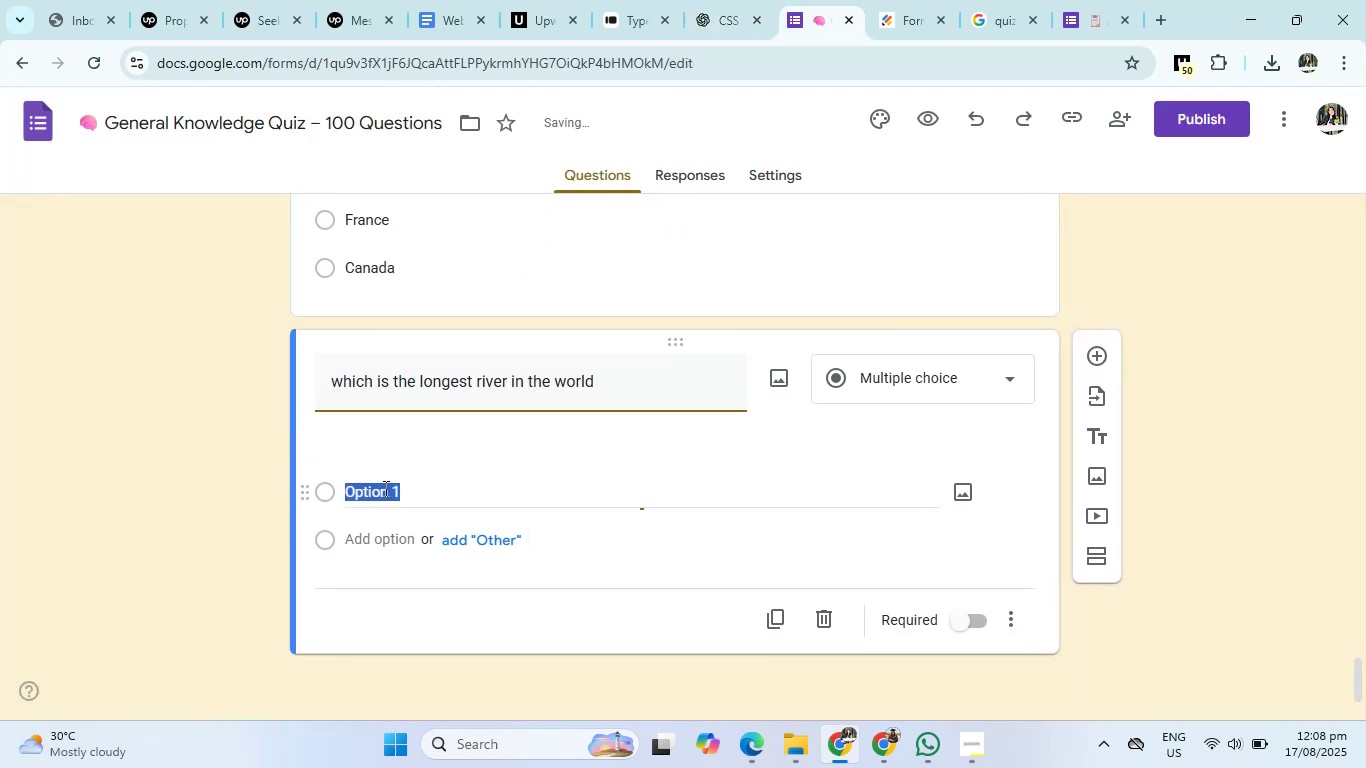 
left_click([384, 488])
 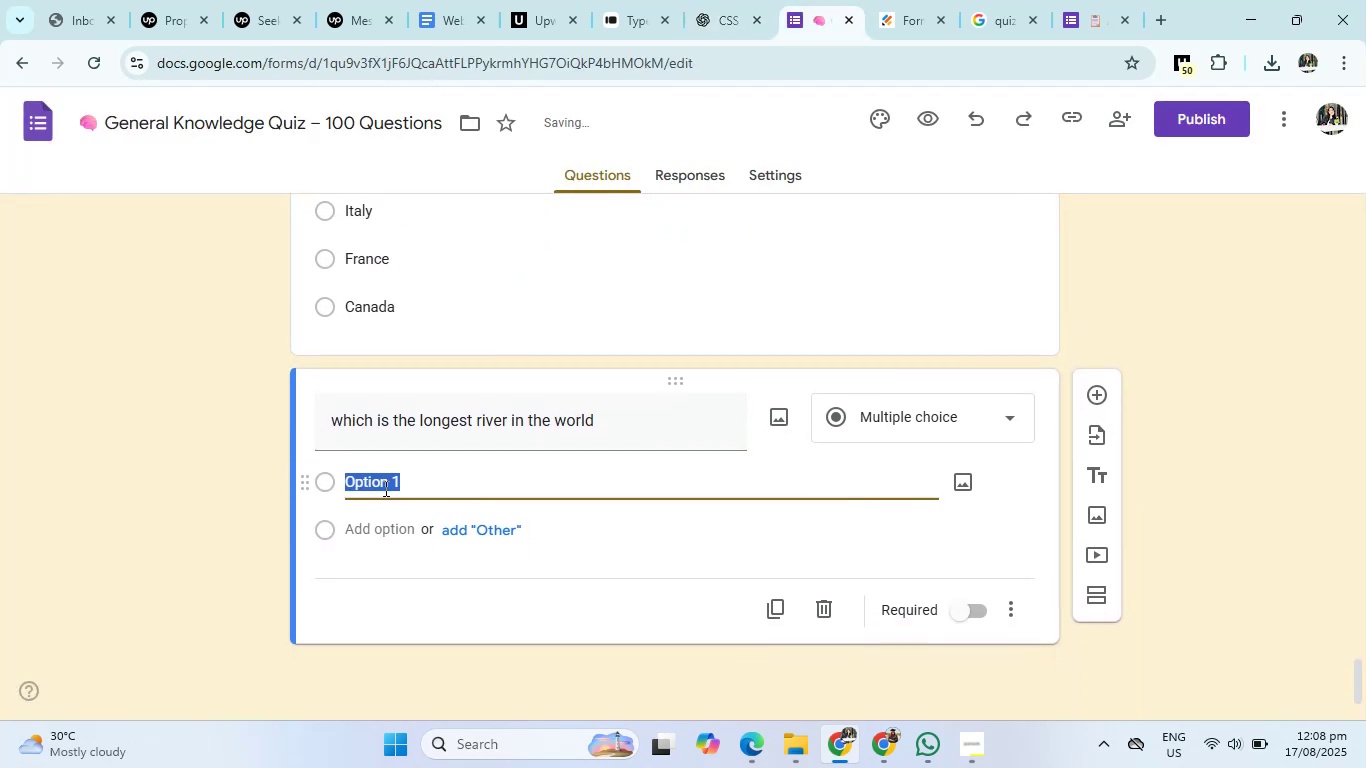 
key(Control+V)
 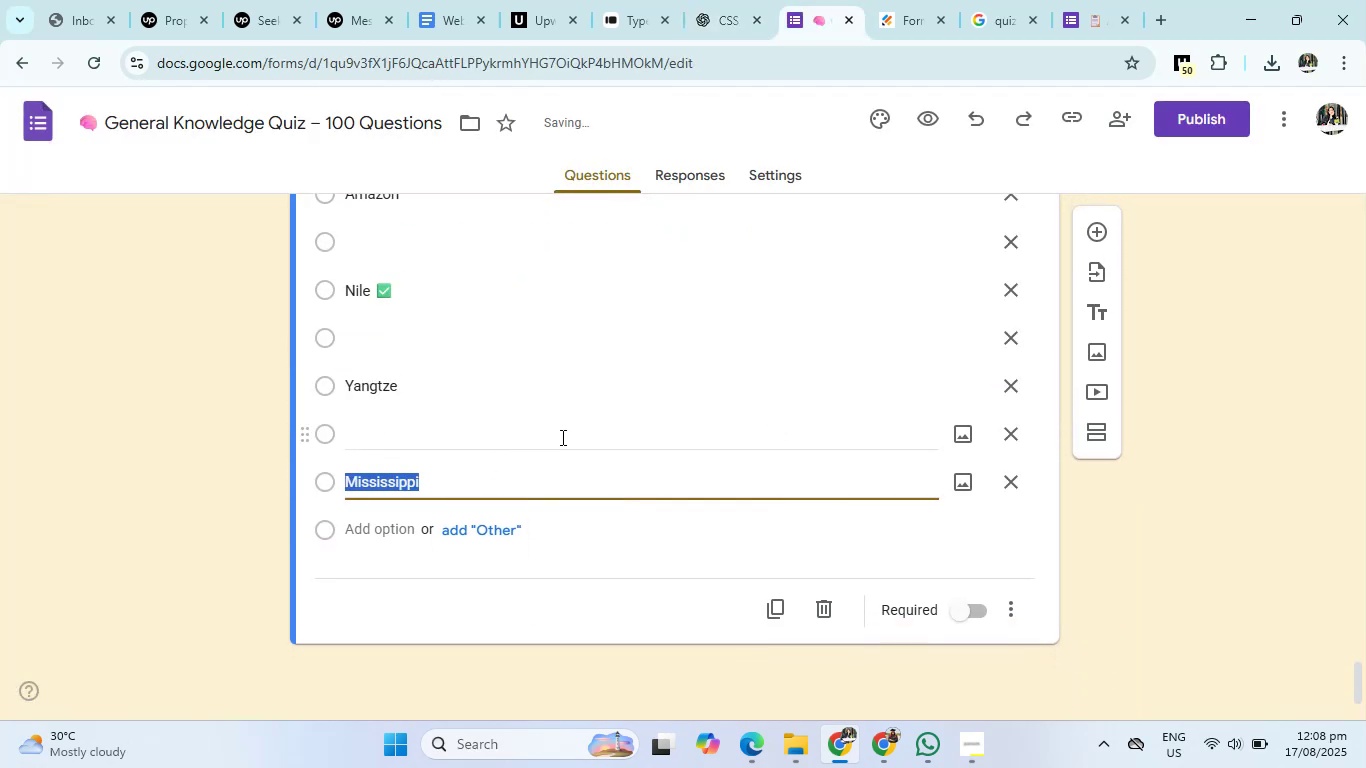 
scroll: coordinate [561, 437], scroll_direction: up, amount: 1.0
 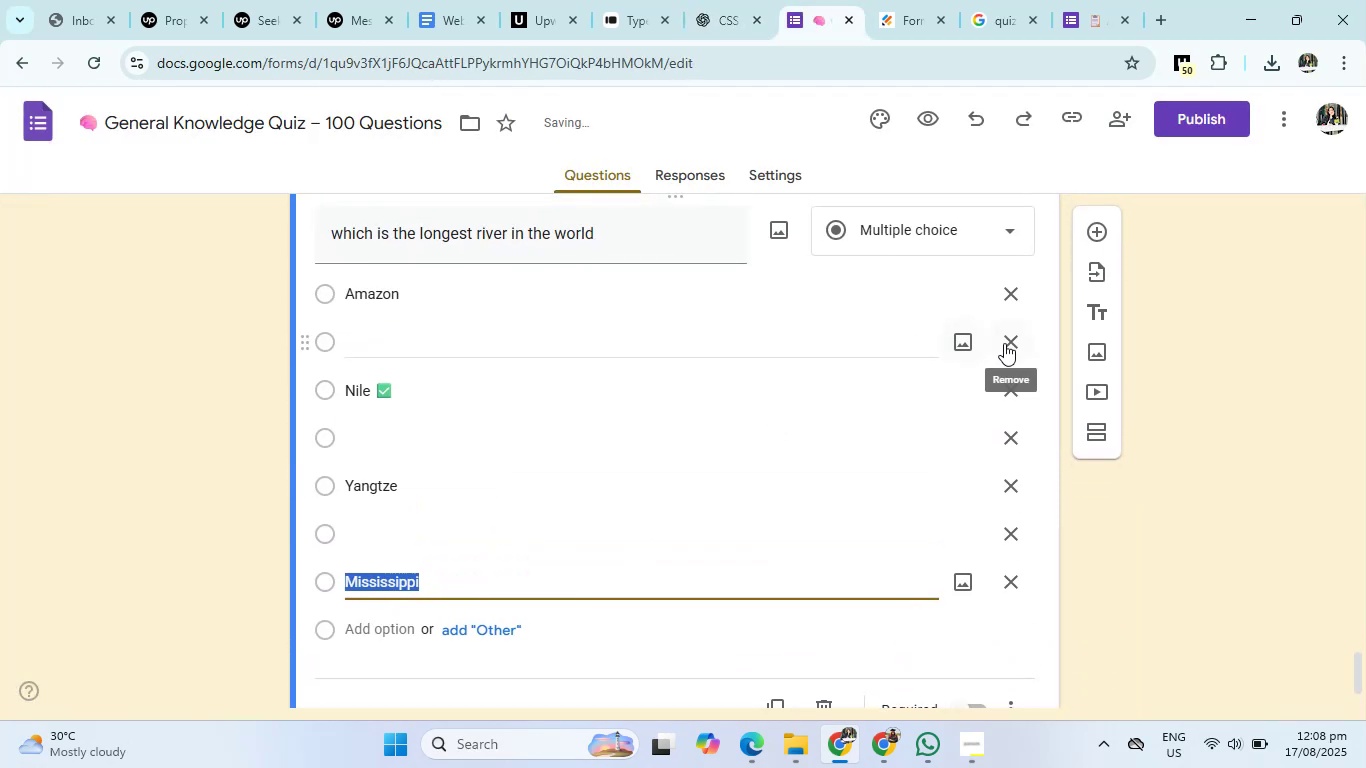 
left_click([1004, 343])
 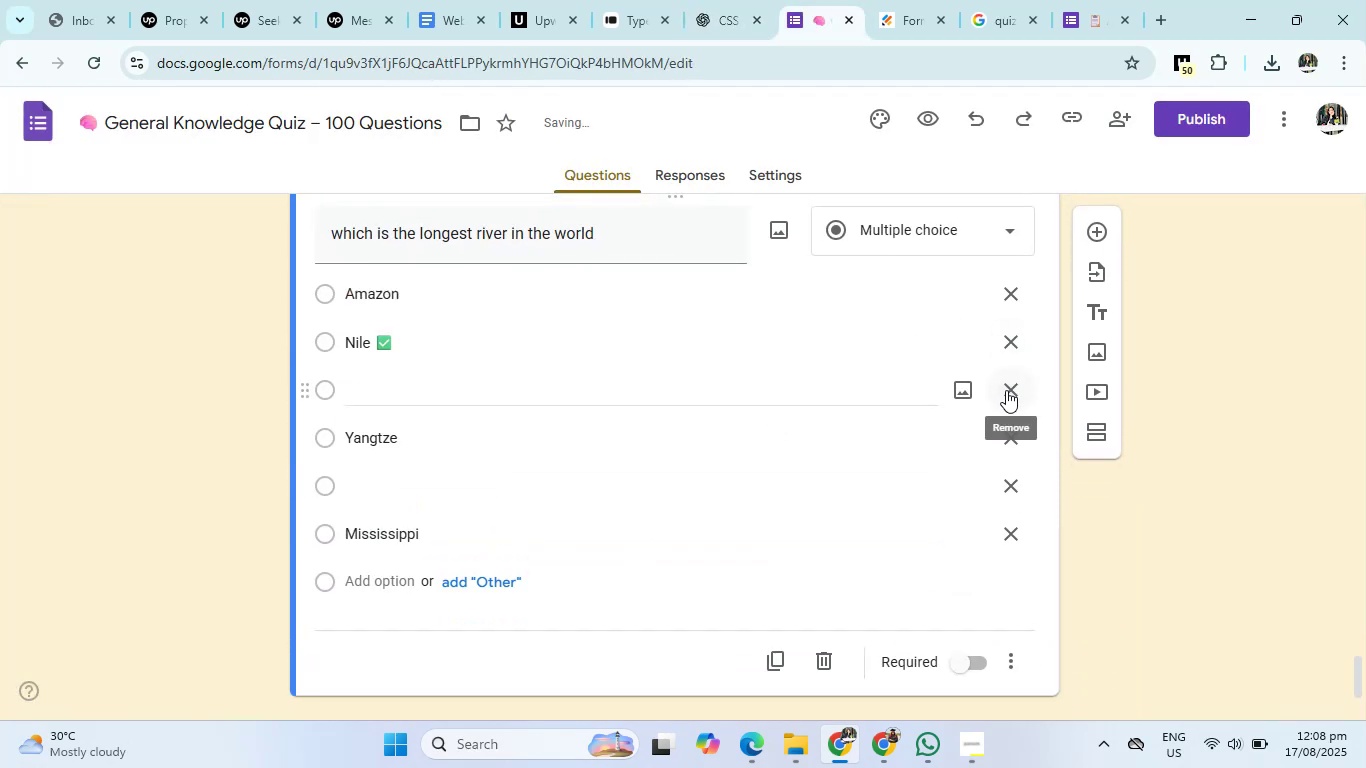 
left_click([1006, 390])
 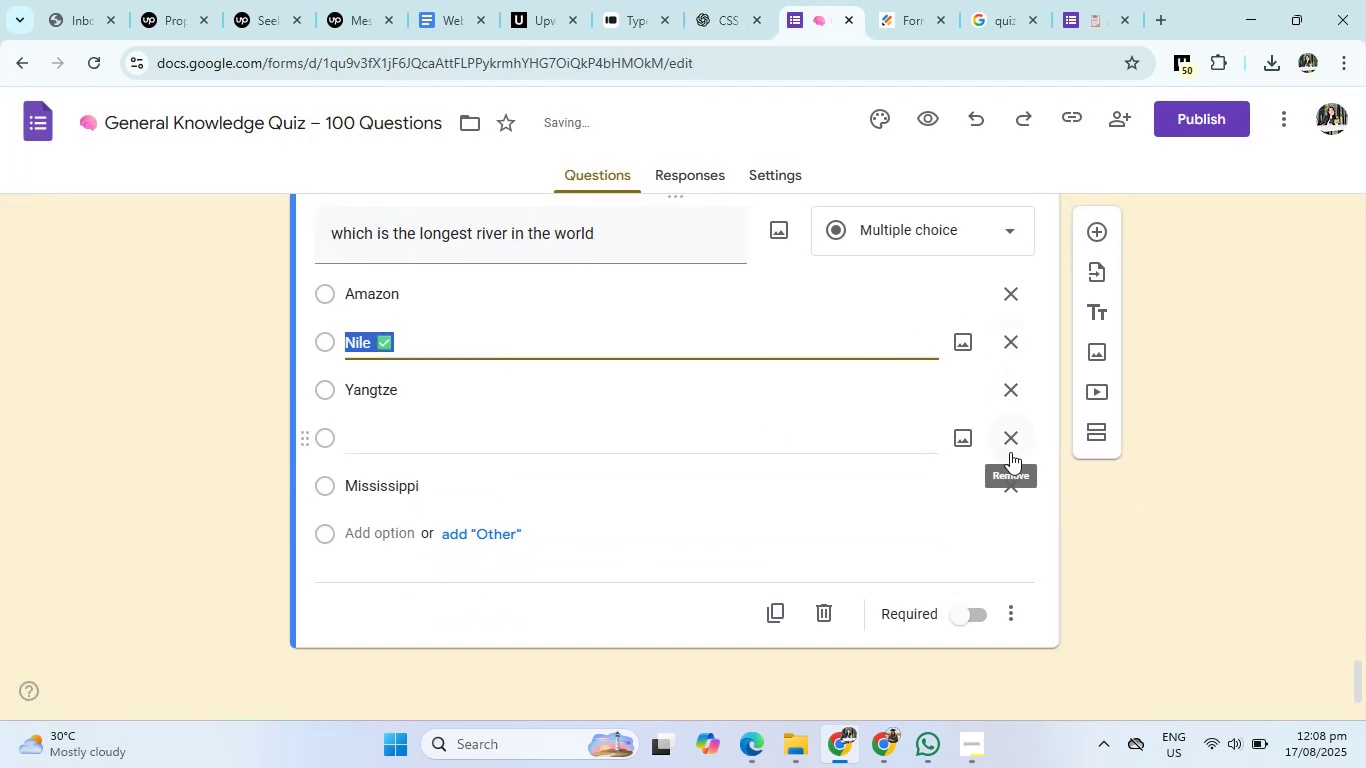 
left_click([1010, 452])
 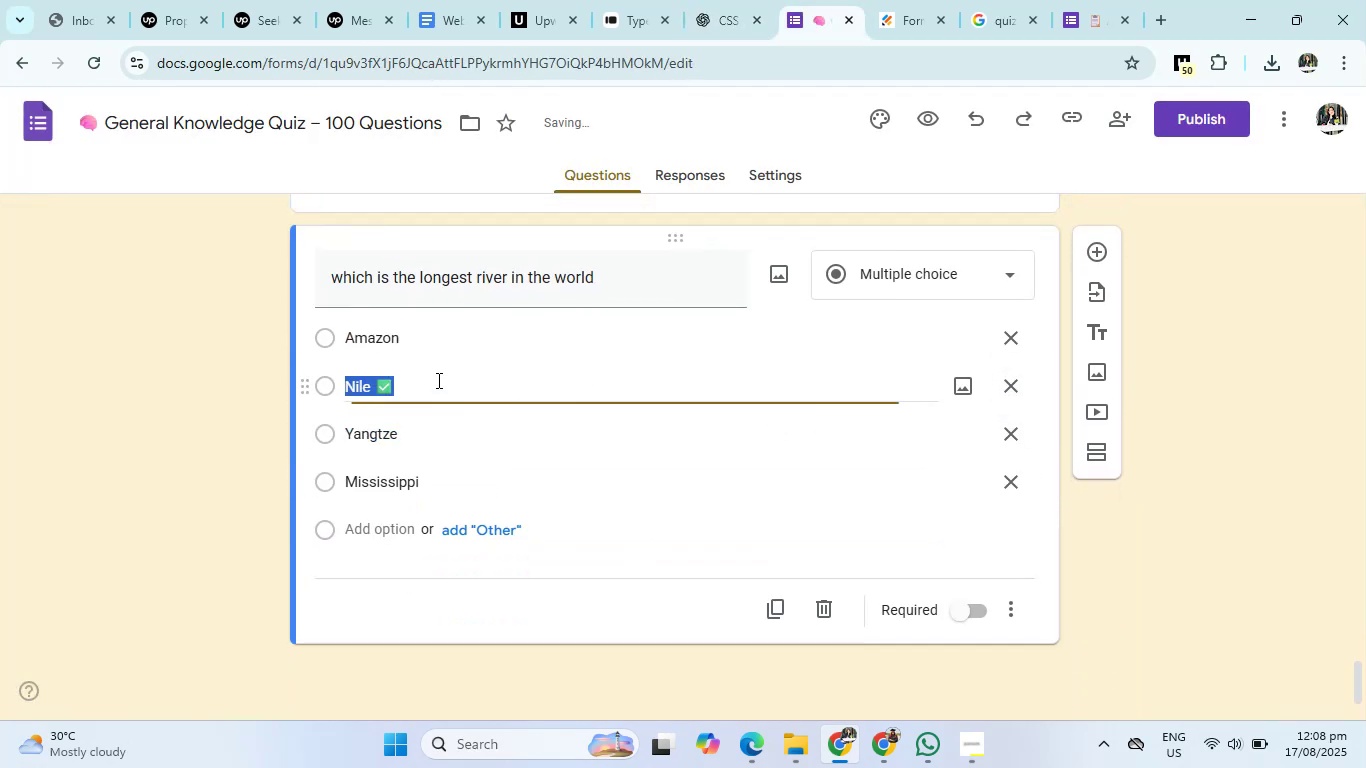 
double_click([437, 380])
 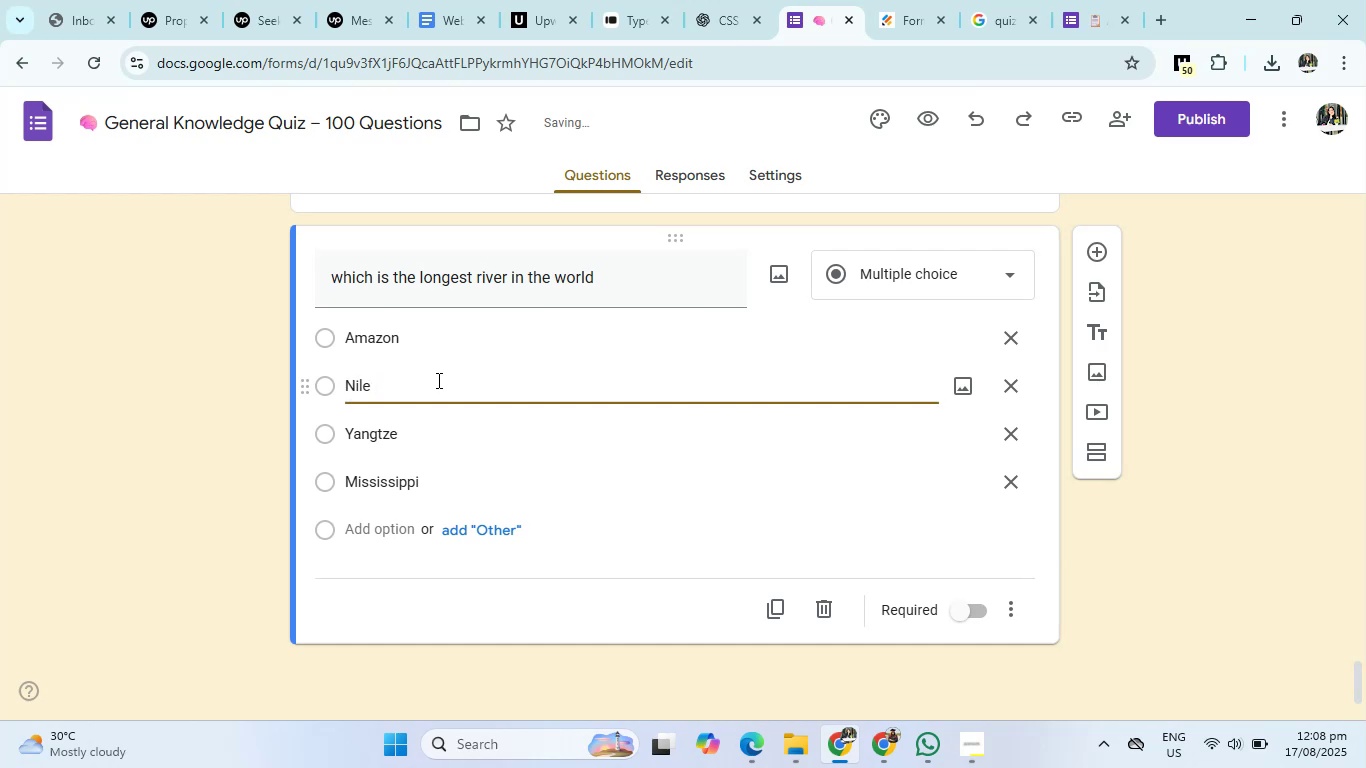 
key(Backspace)
 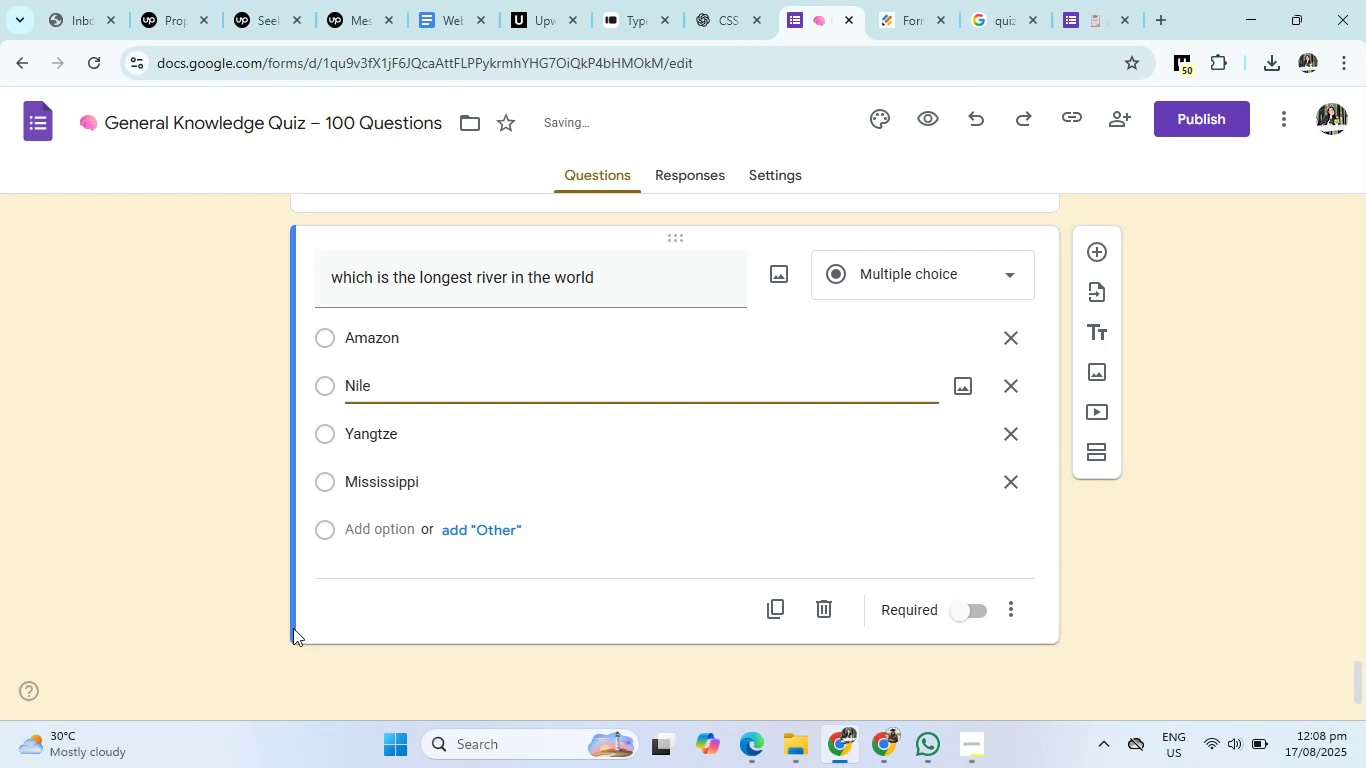 
left_click([716, 0])
 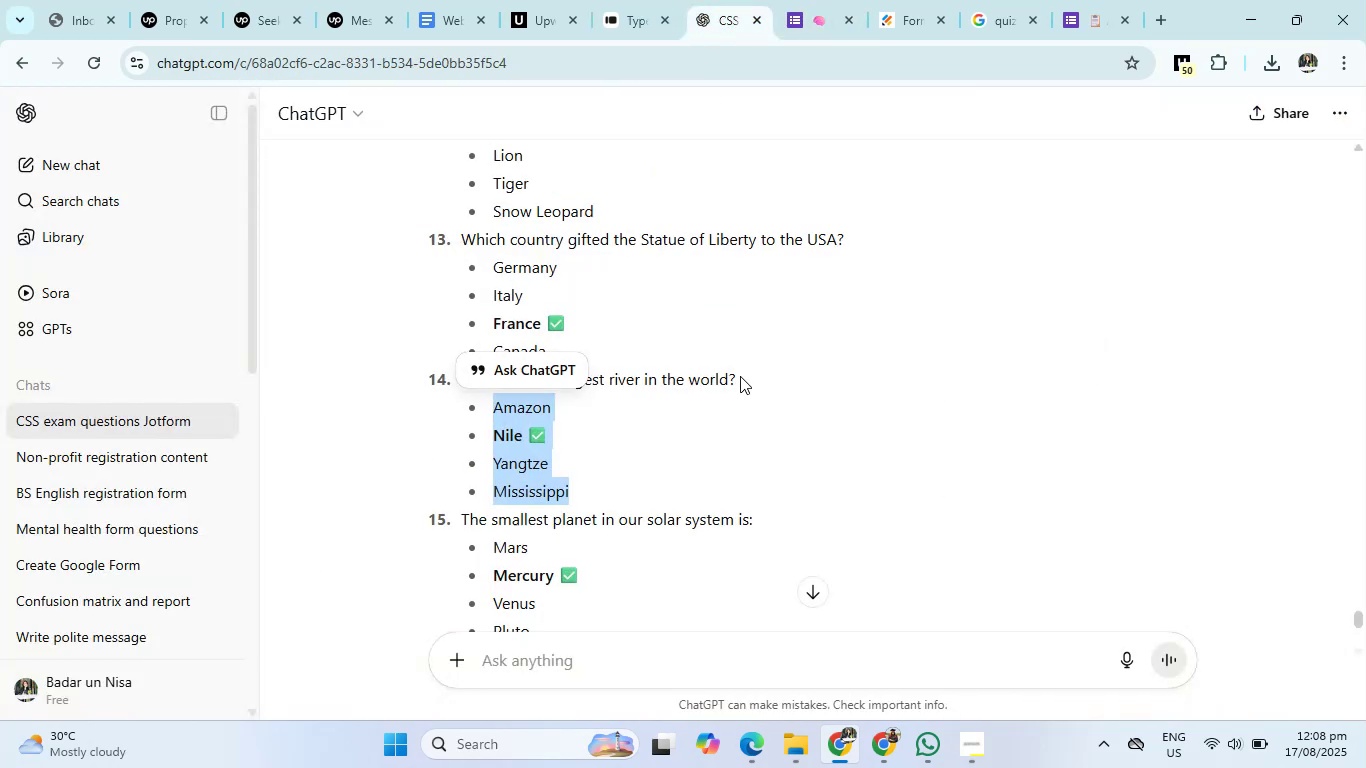 
scroll: coordinate [740, 376], scroll_direction: down, amount: 2.0
 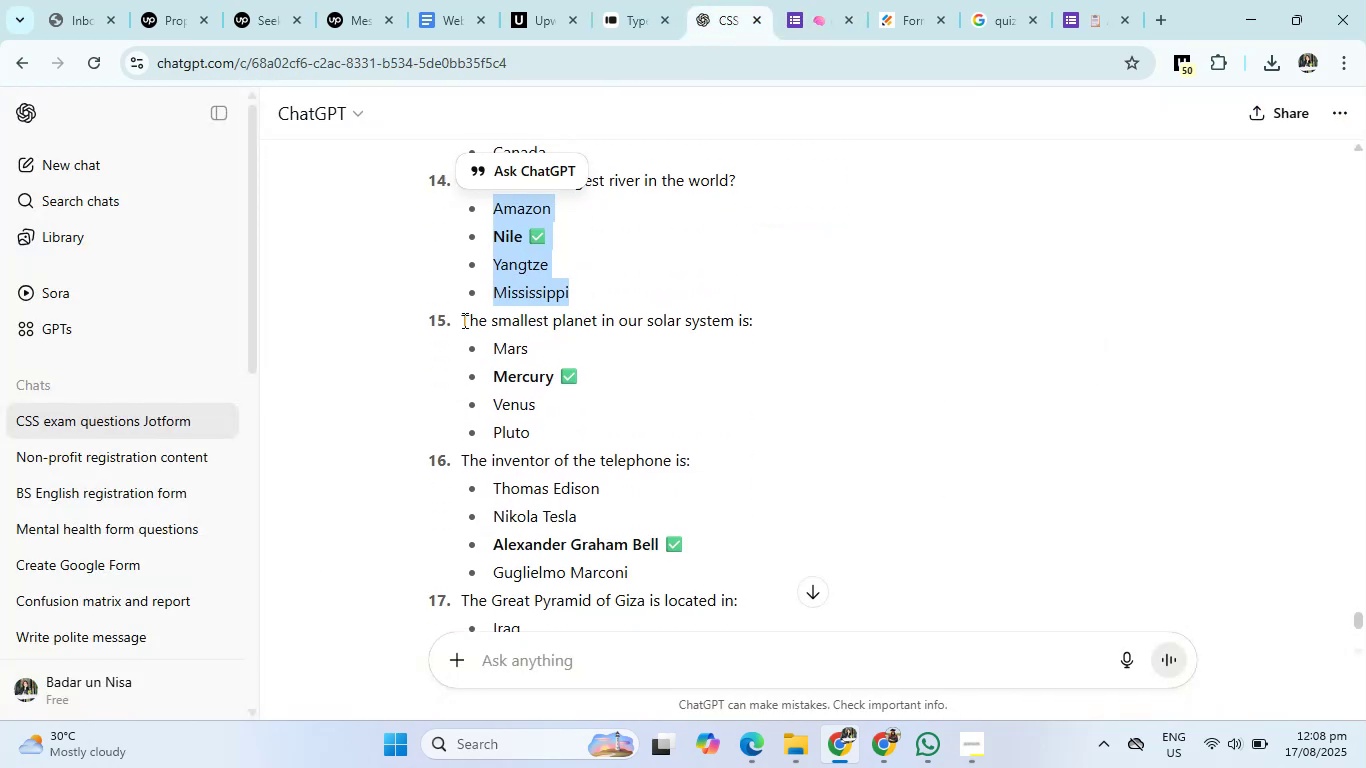 
left_click_drag(start_coordinate=[462, 320], to_coordinate=[791, 314])
 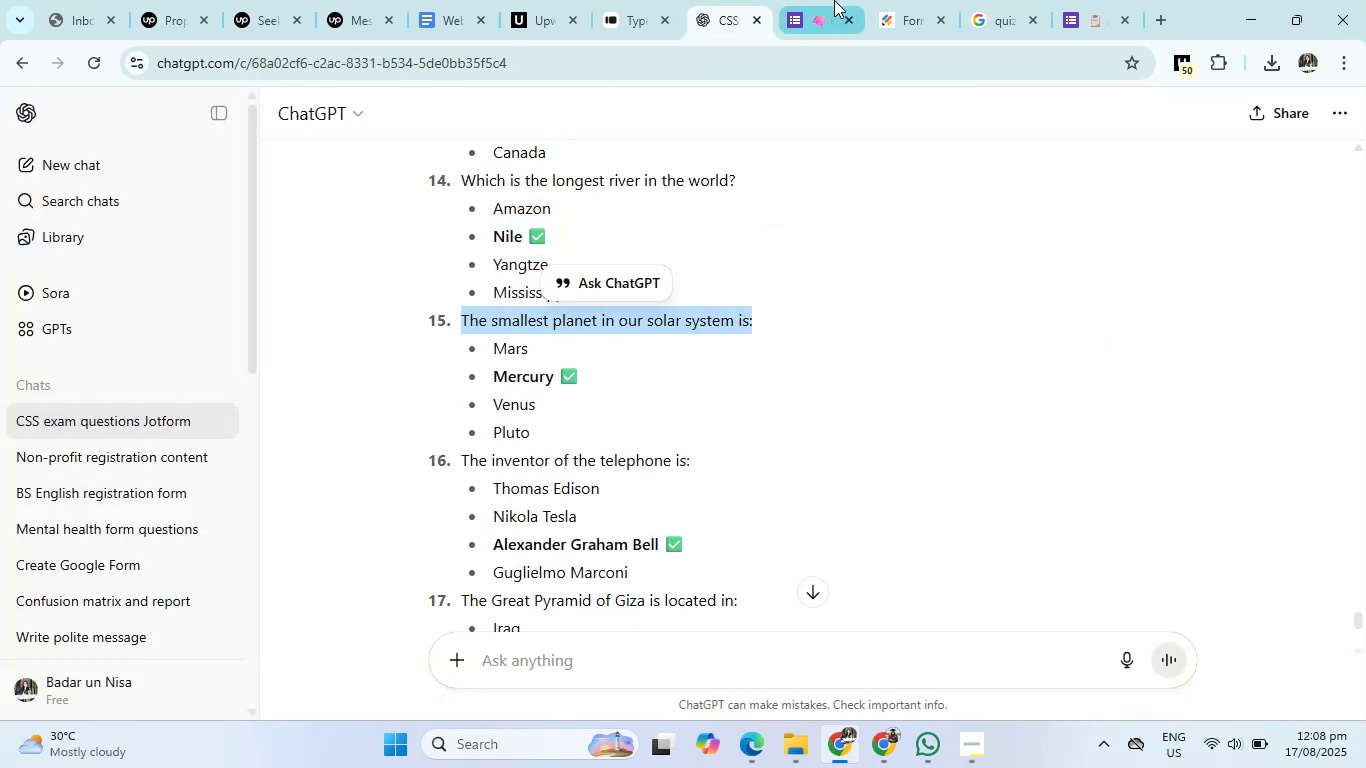 
left_click([834, 0])
 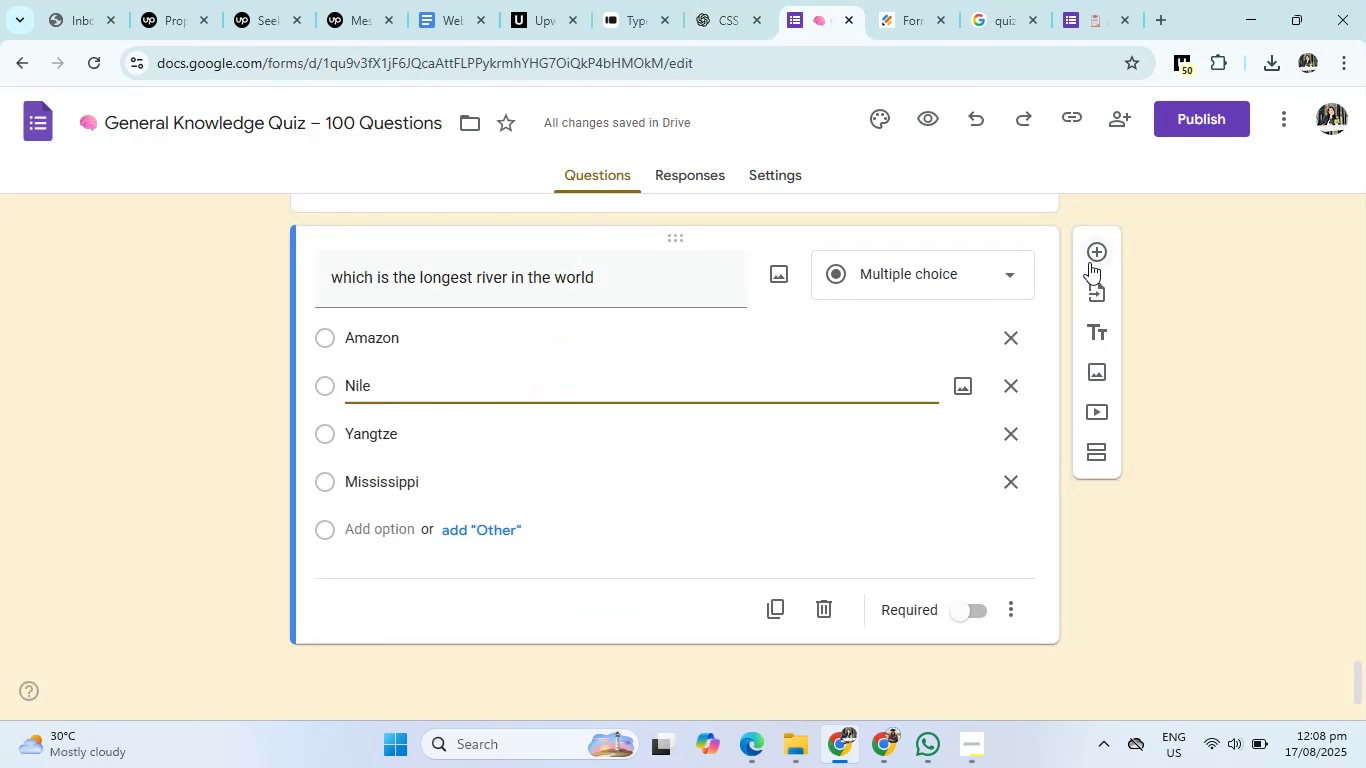 
left_click([1089, 262])
 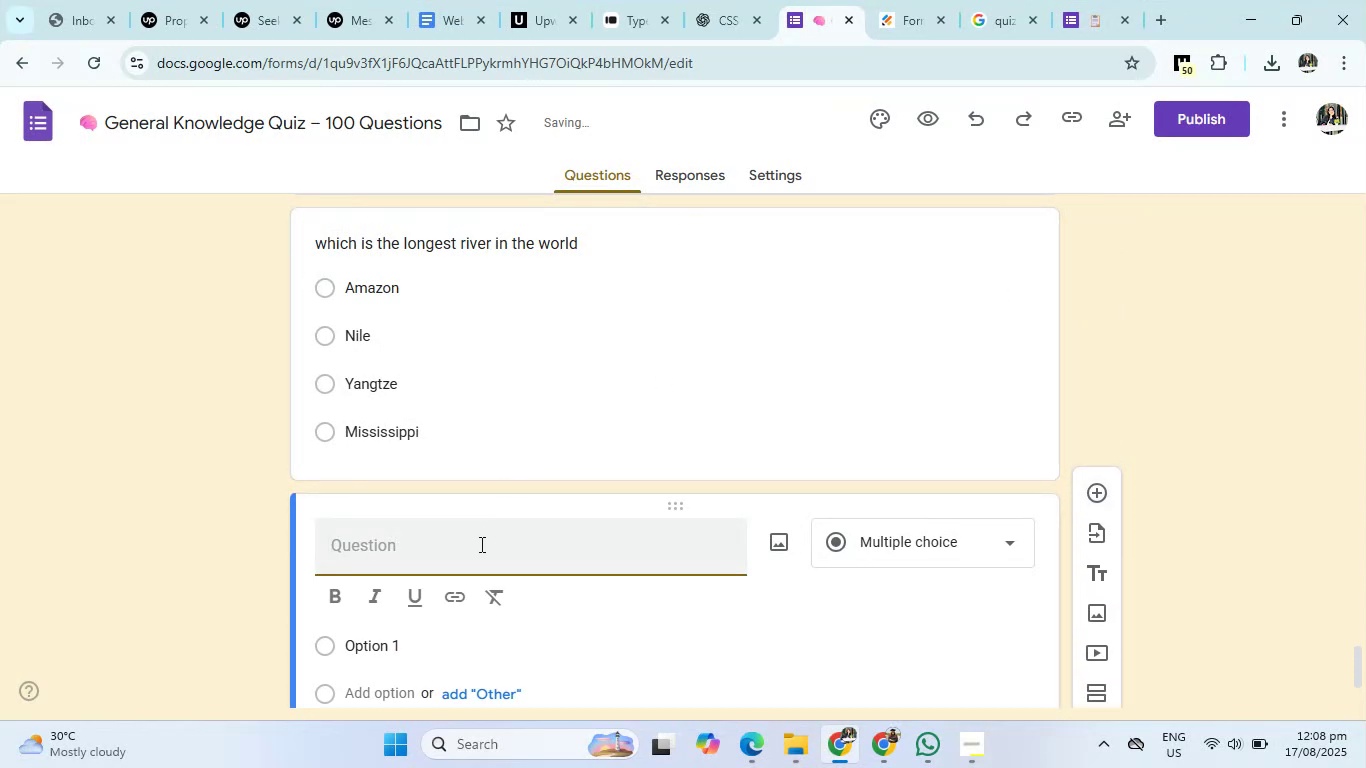 
left_click([480, 544])
 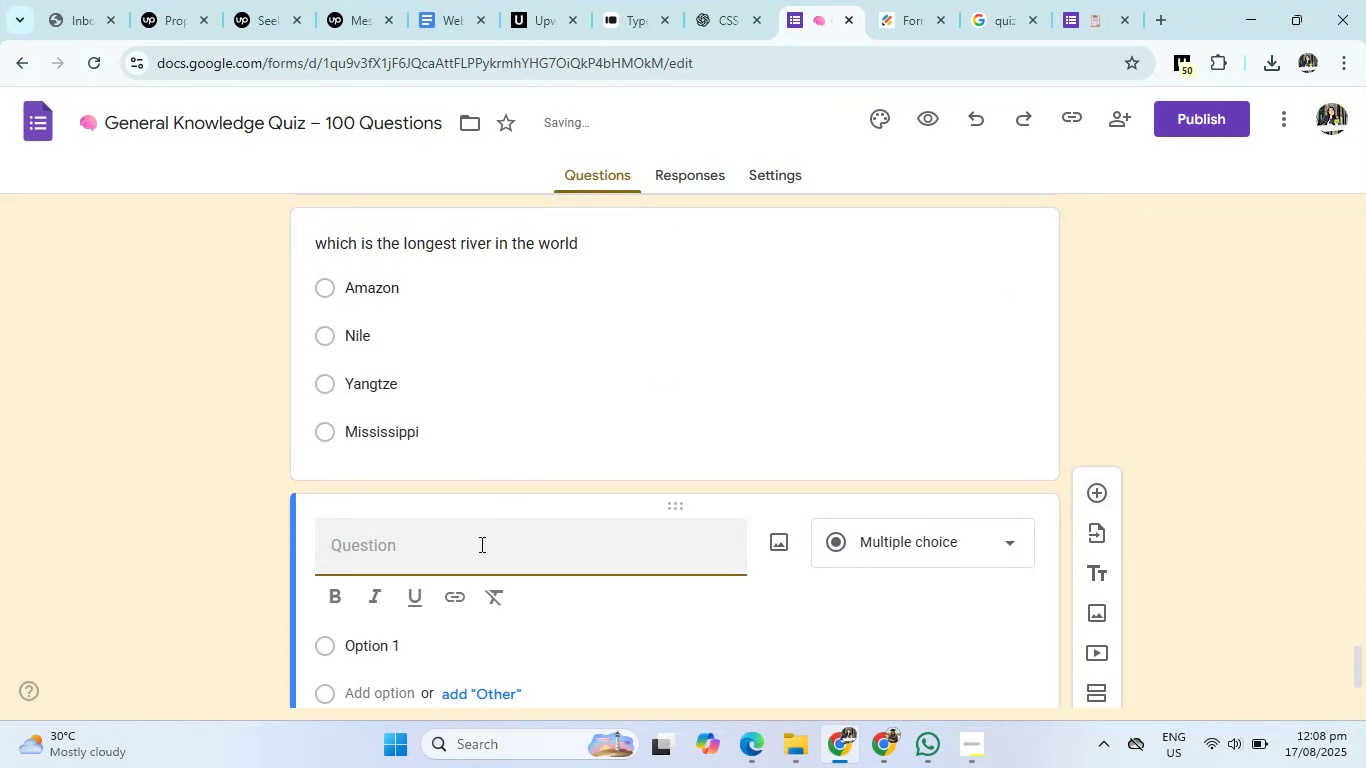 
type(The smallest planet )
 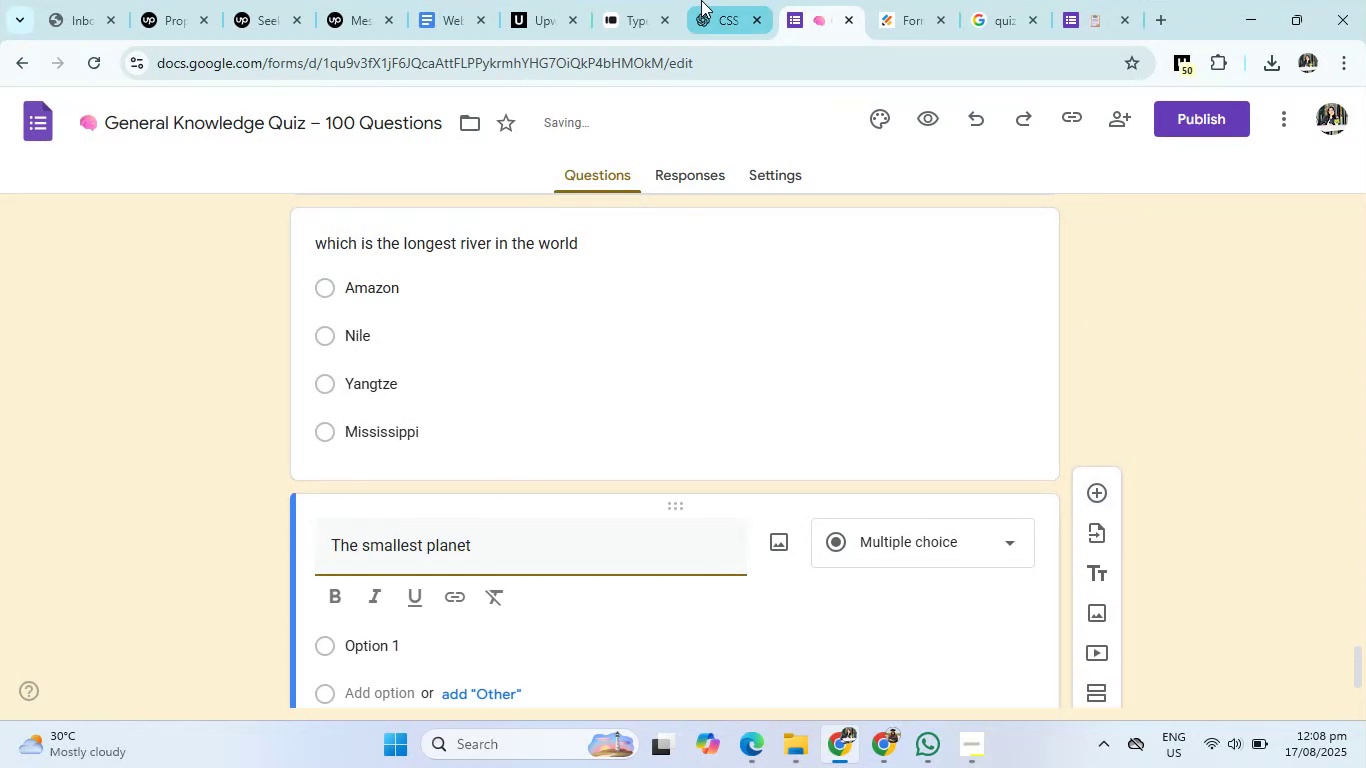 
left_click([701, 0])
 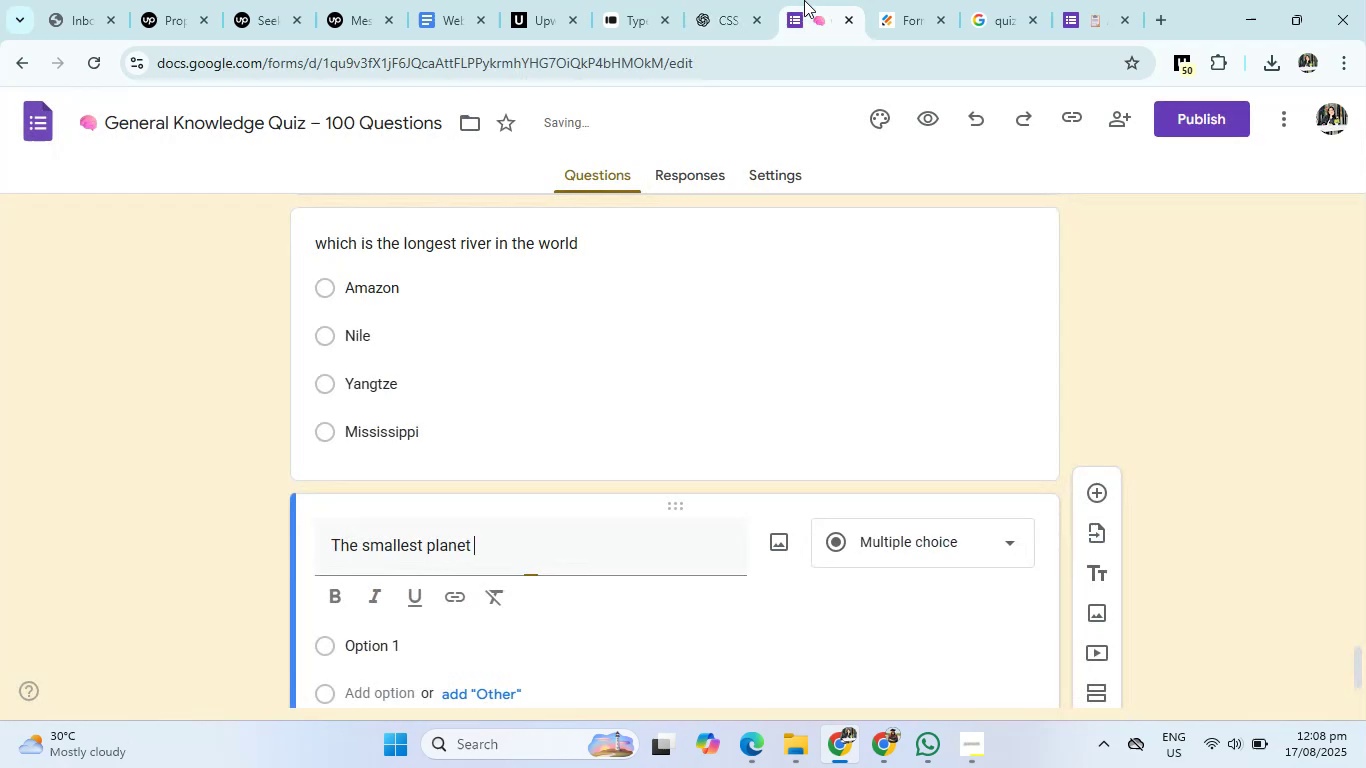 
left_click([804, 0])
 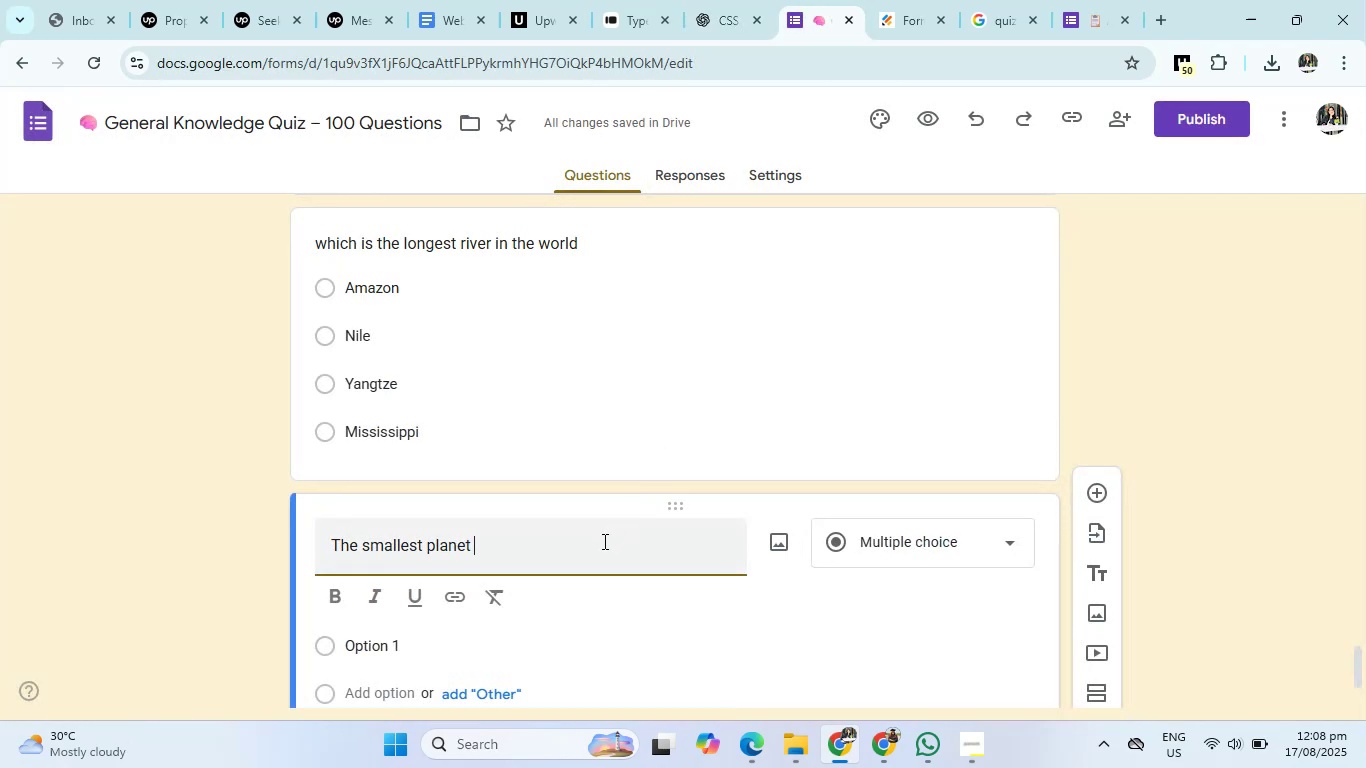 
left_click([603, 541])
 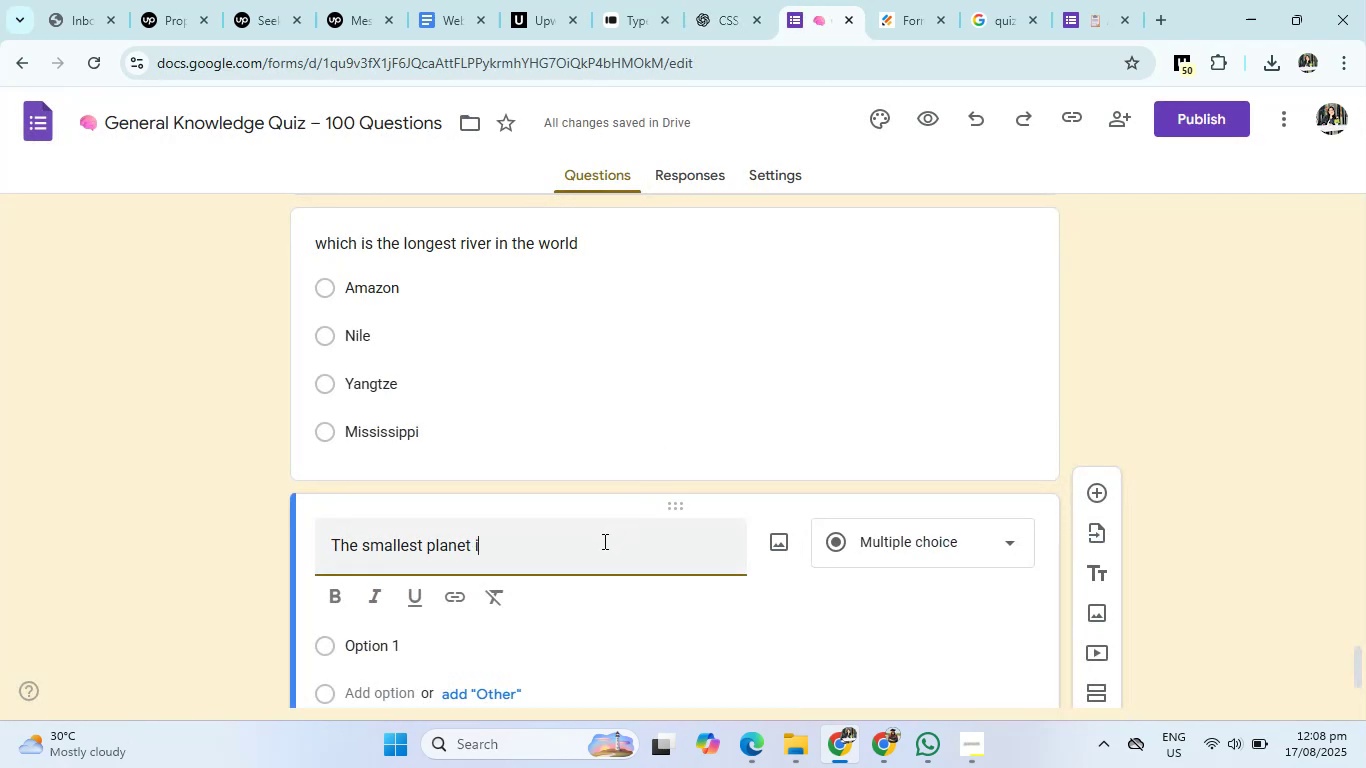 
type(in our solar system is)
 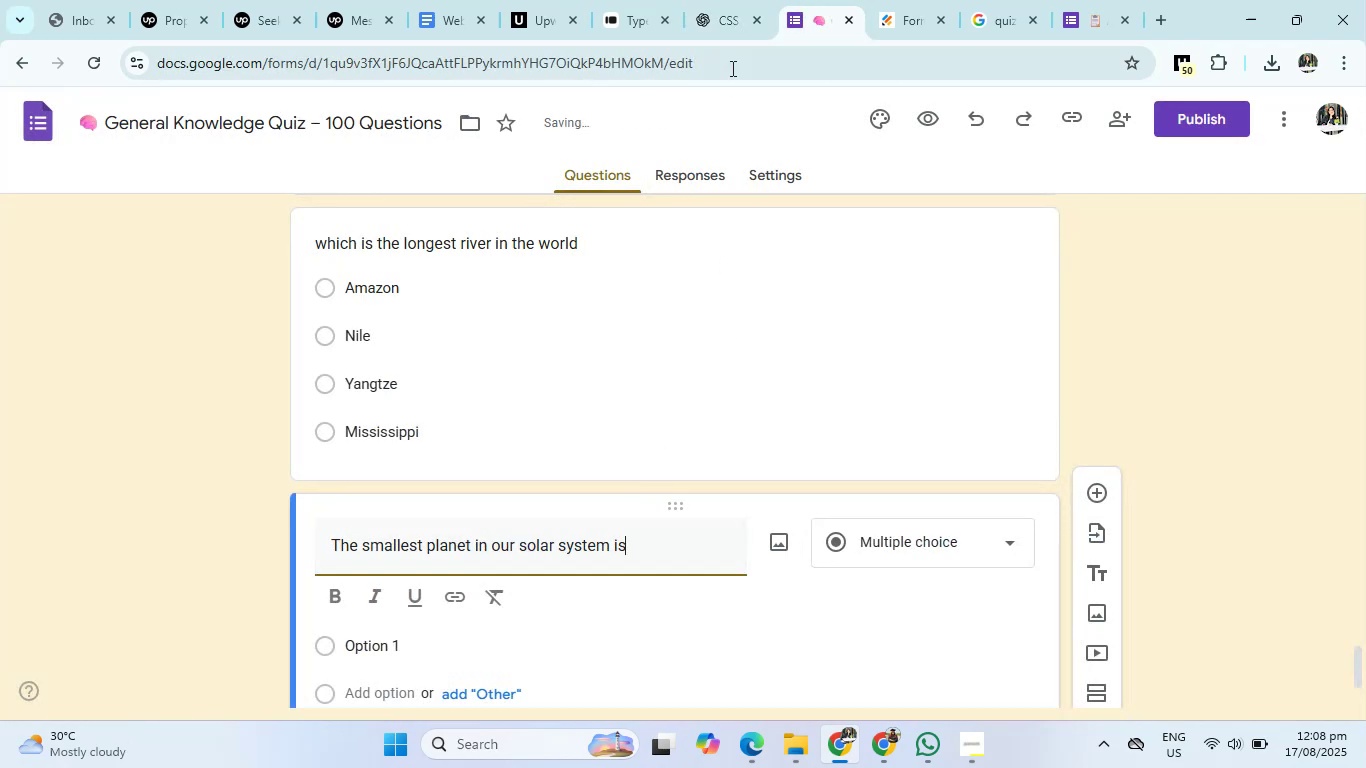 
left_click([725, 2])
 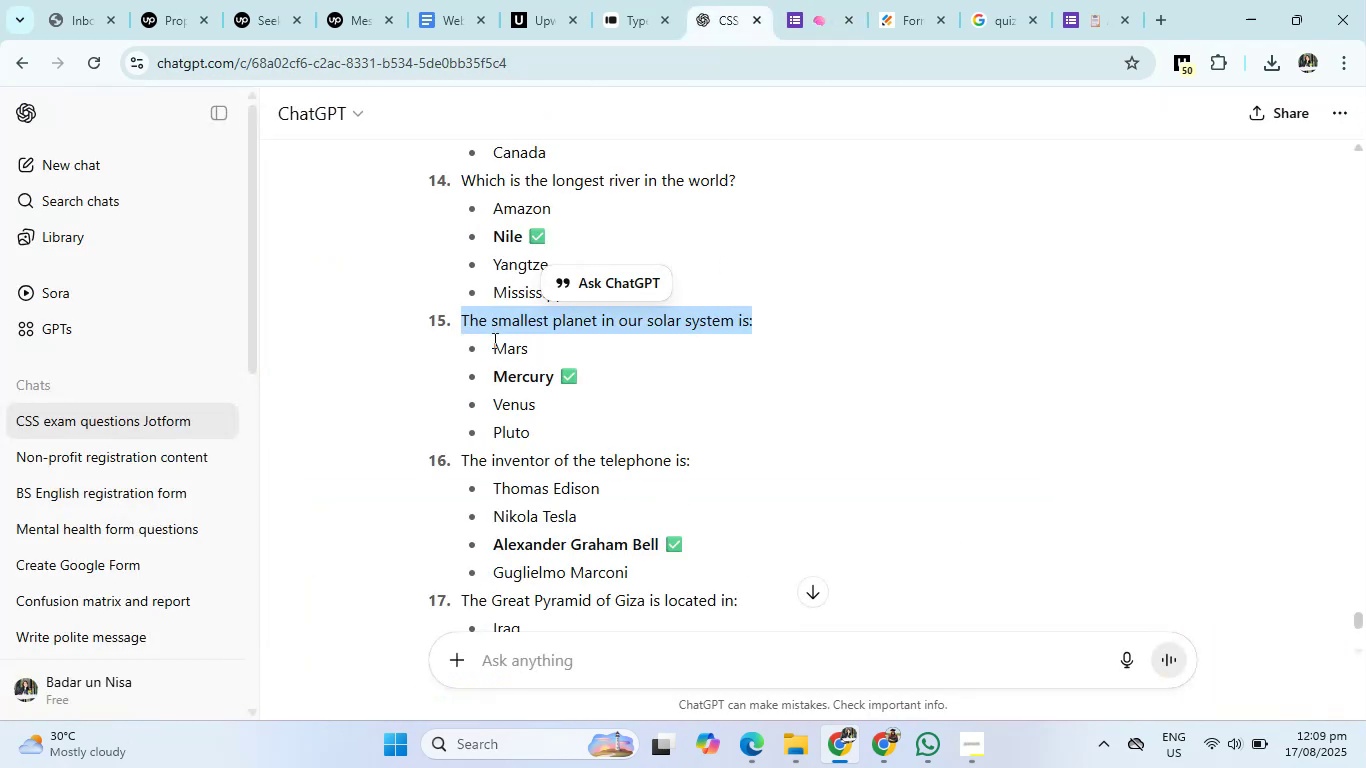 
left_click_drag(start_coordinate=[493, 341], to_coordinate=[555, 424])
 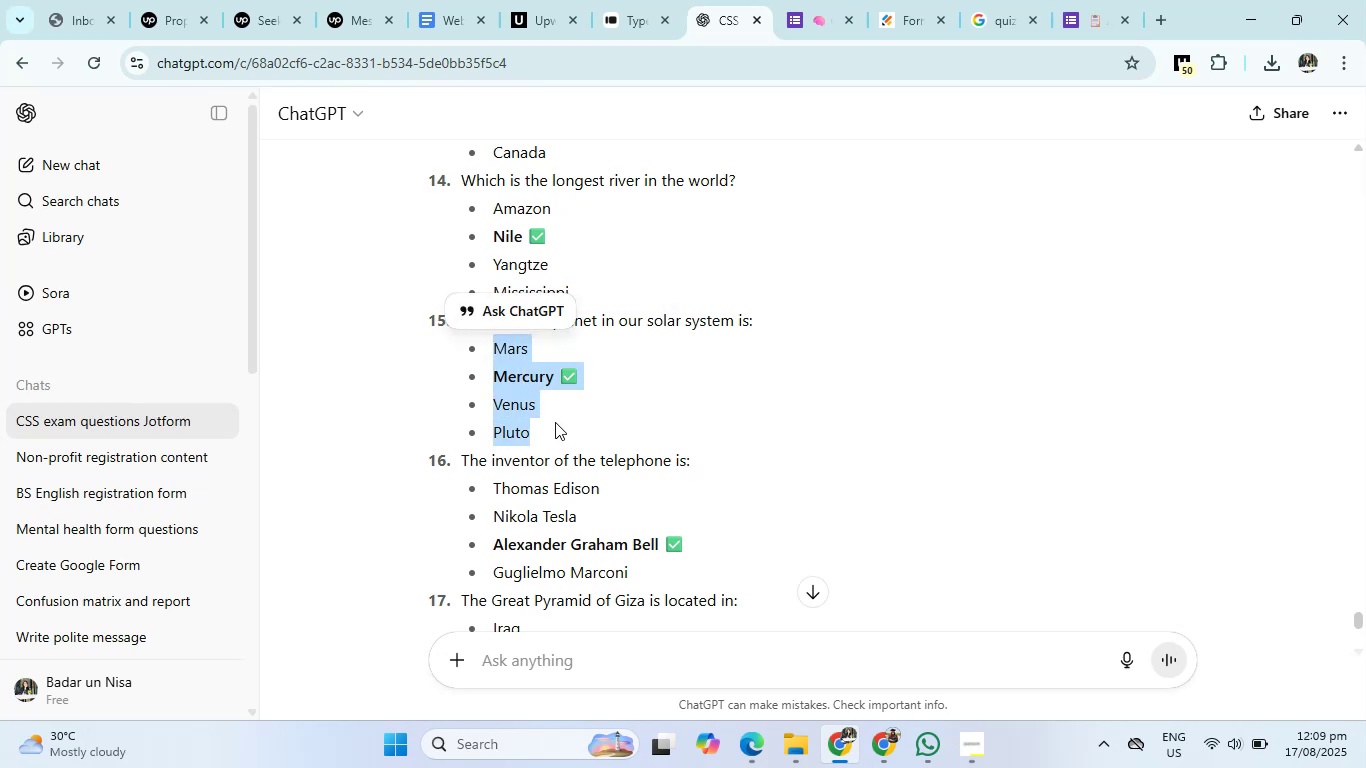 
key(Control+C)
 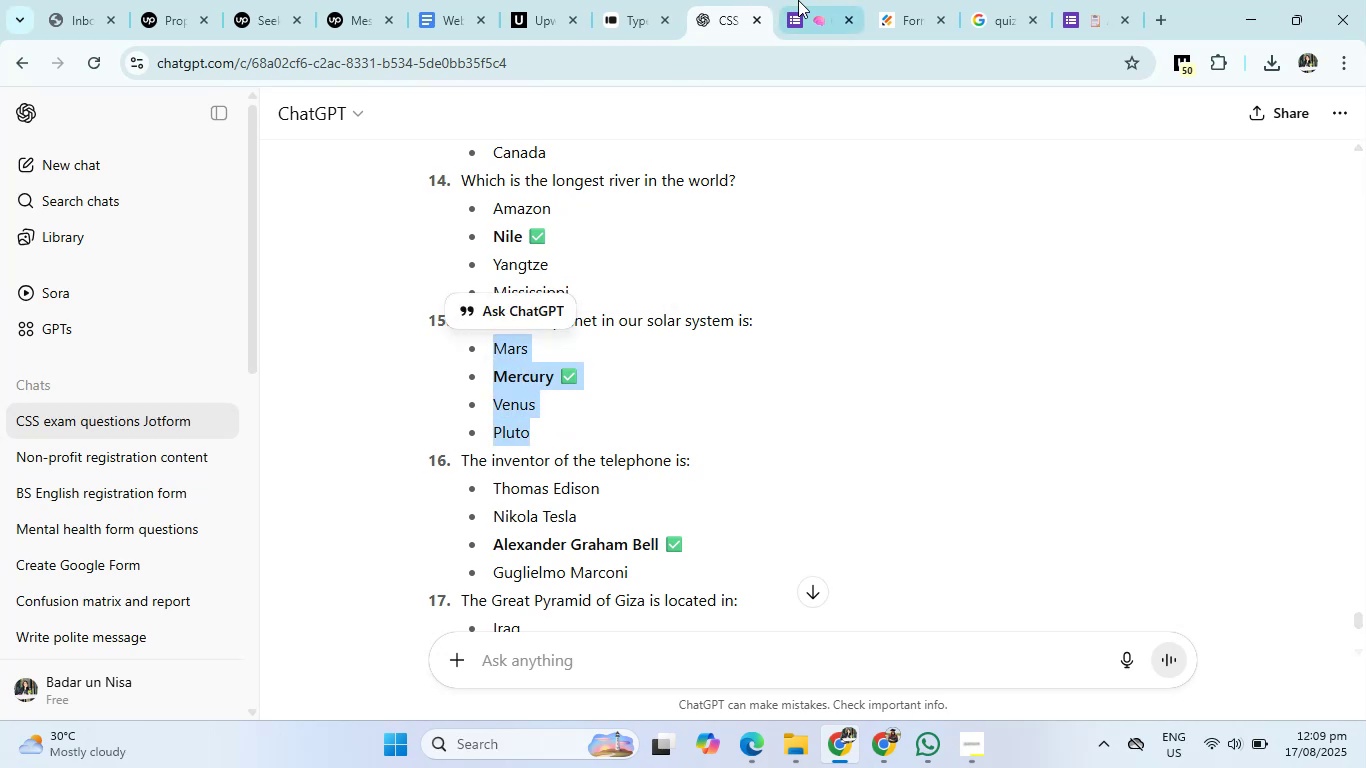 
double_click([798, 0])
 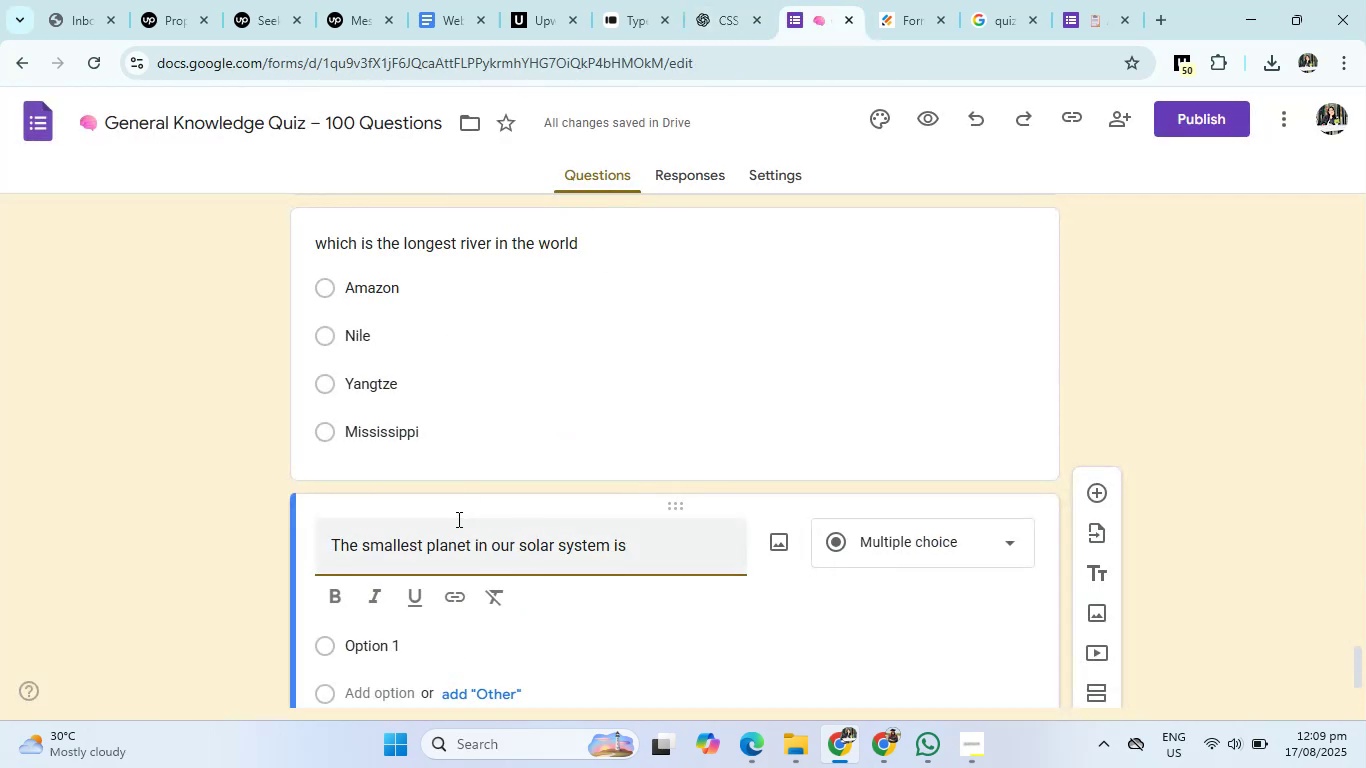 
scroll: coordinate [457, 519], scroll_direction: down, amount: 2.0
 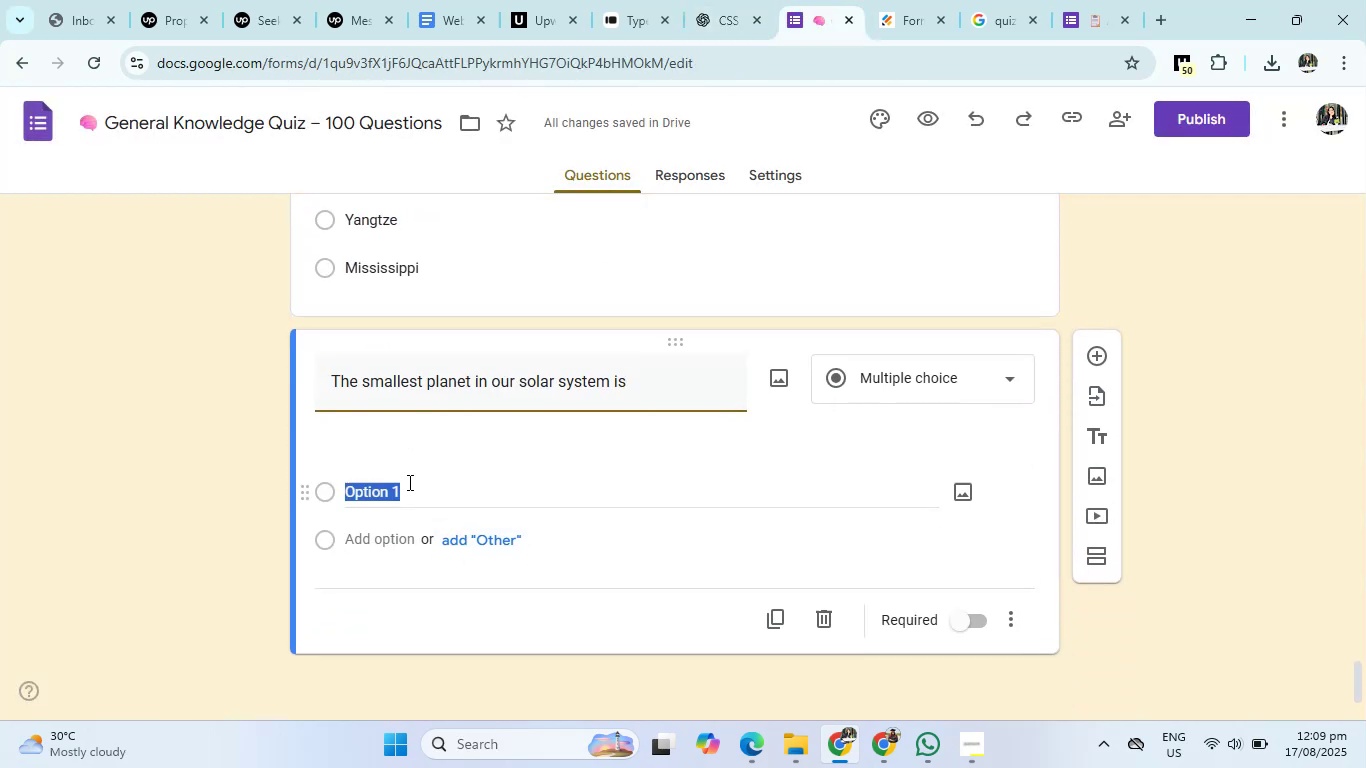 
left_click([408, 482])
 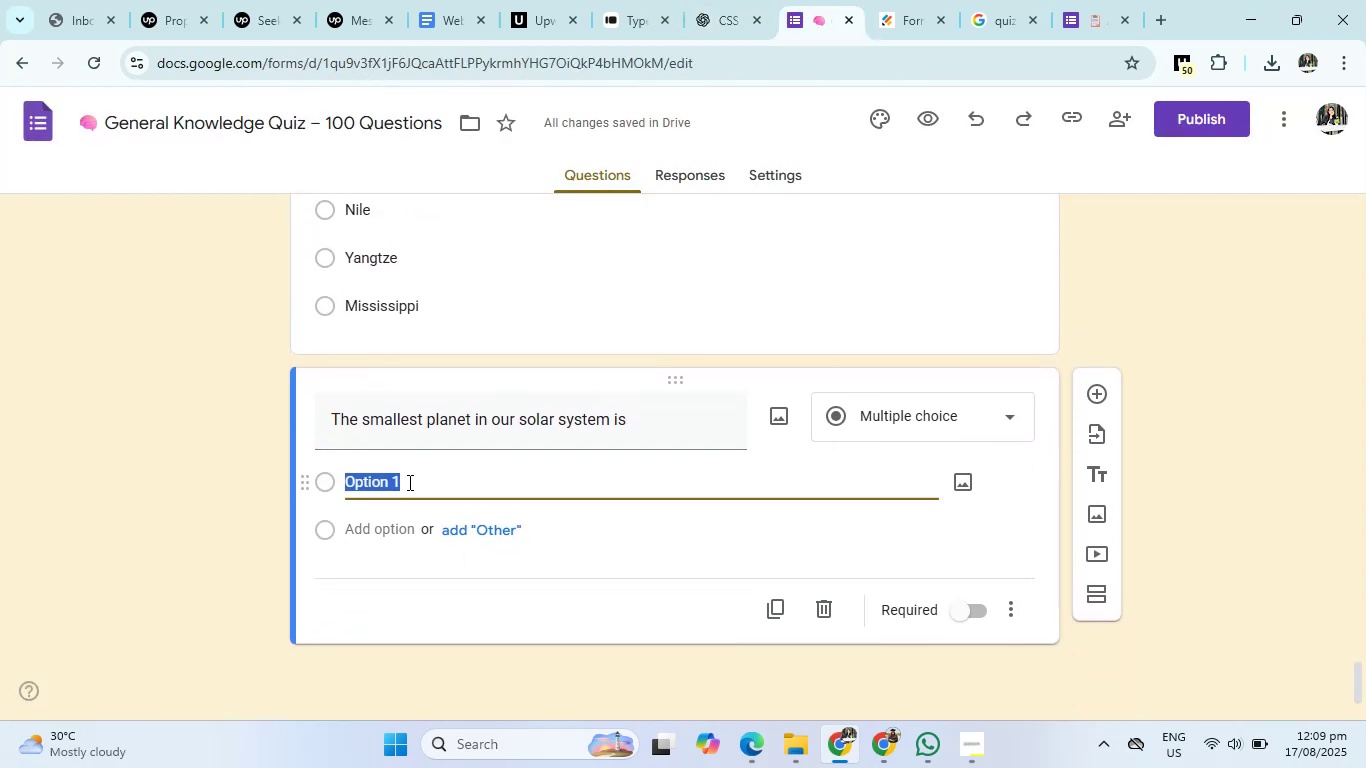 
key(Control+V)
 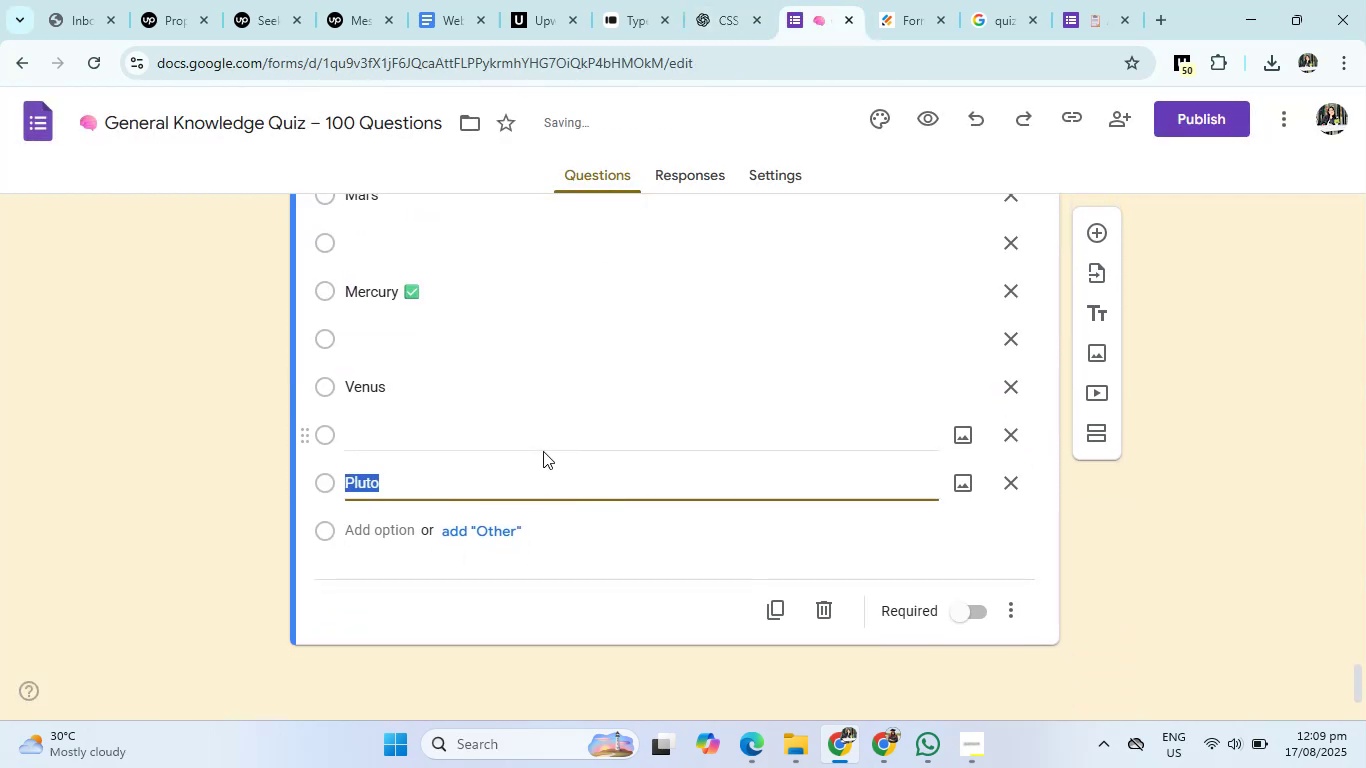 
scroll: coordinate [543, 451], scroll_direction: up, amount: 1.0
 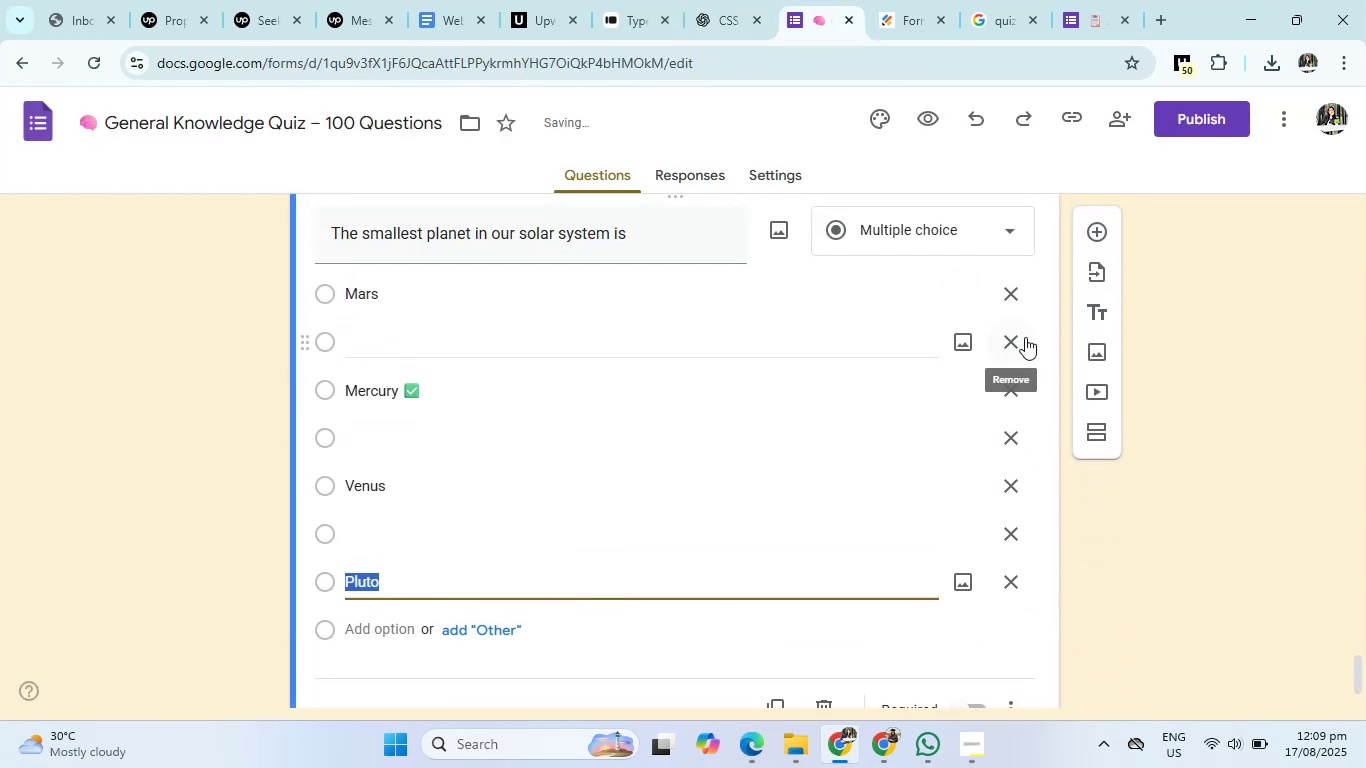 
left_click([1025, 337])
 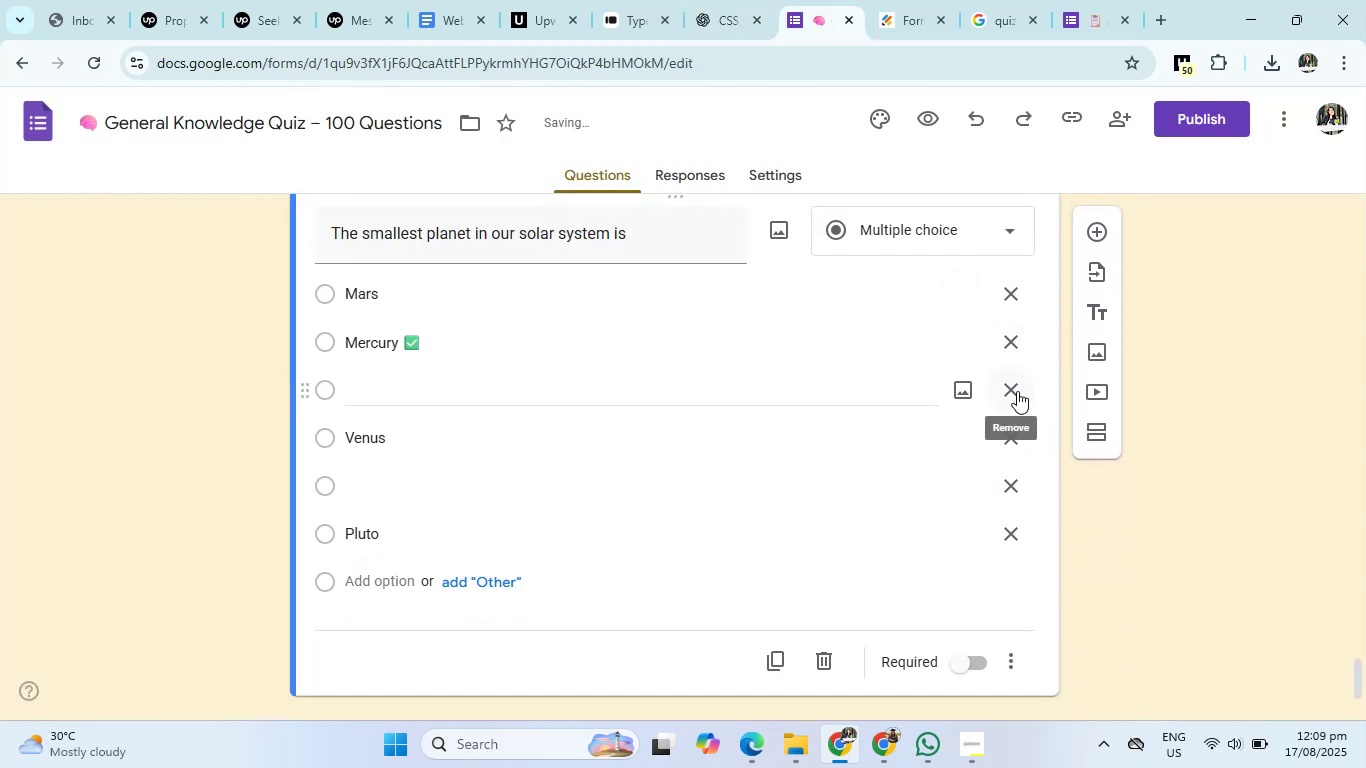 
left_click([1017, 391])
 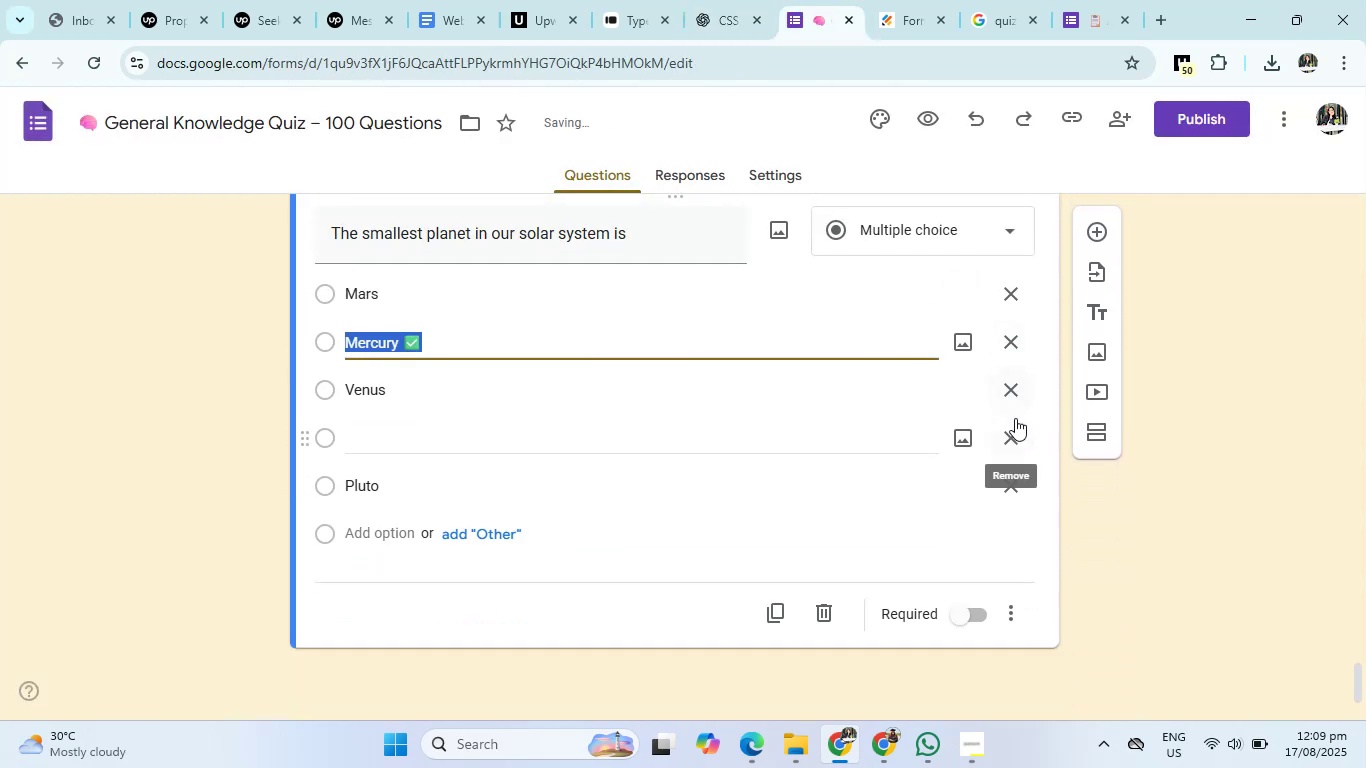 
left_click([1015, 422])
 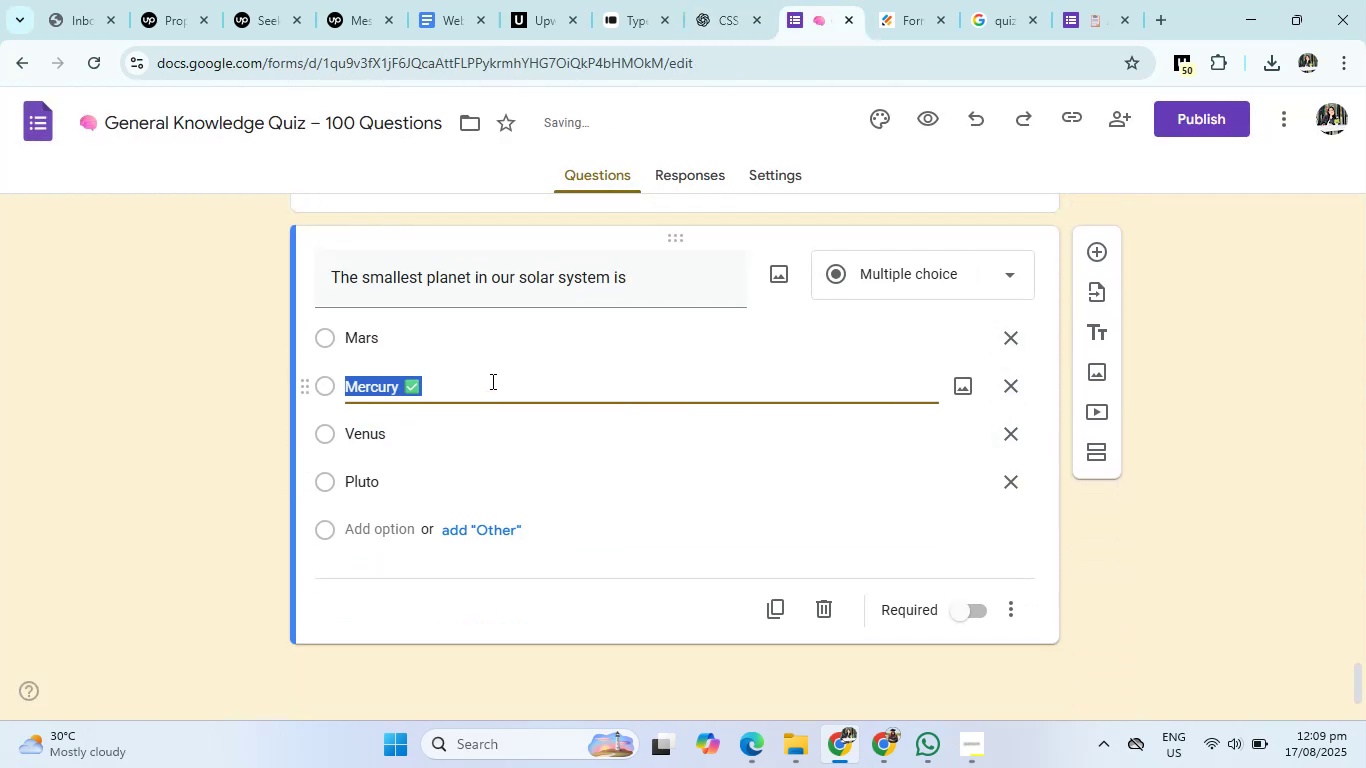 
double_click([491, 381])
 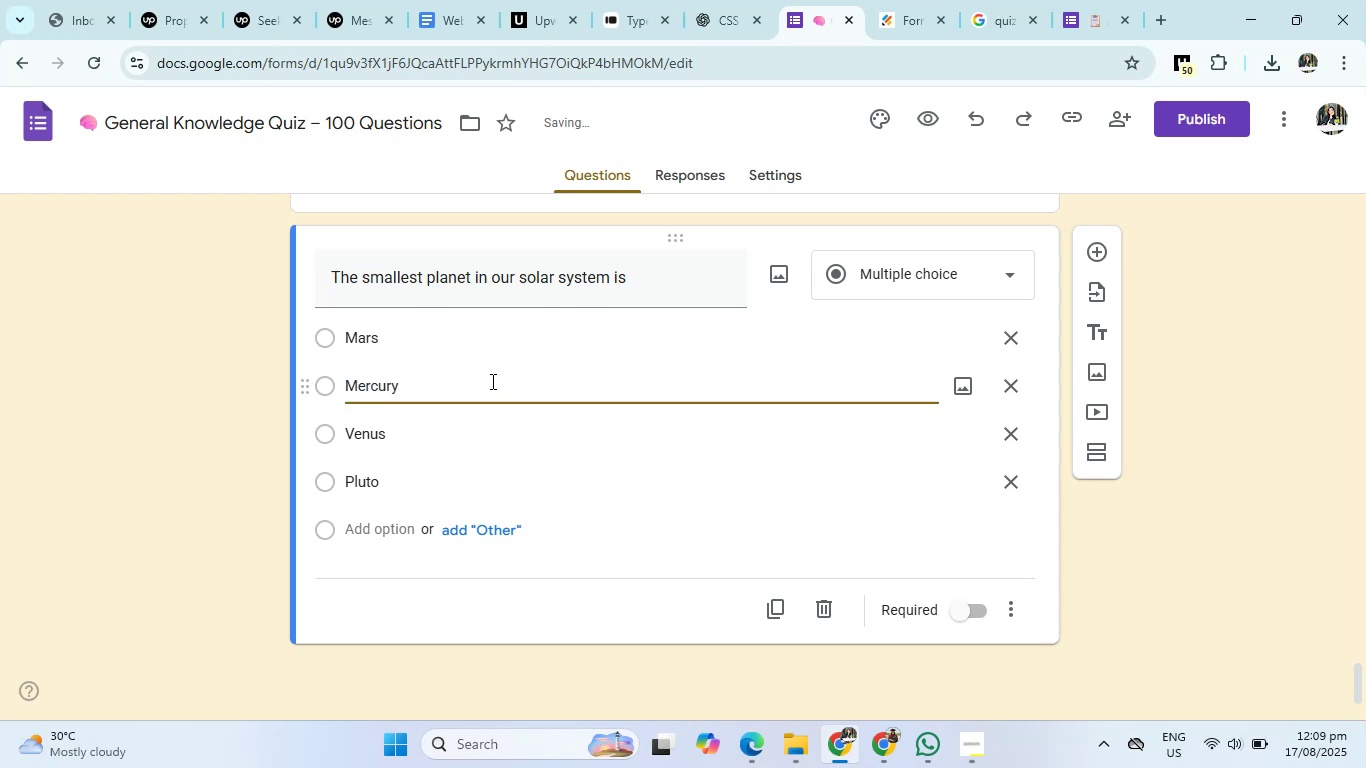 
key(Backspace)
 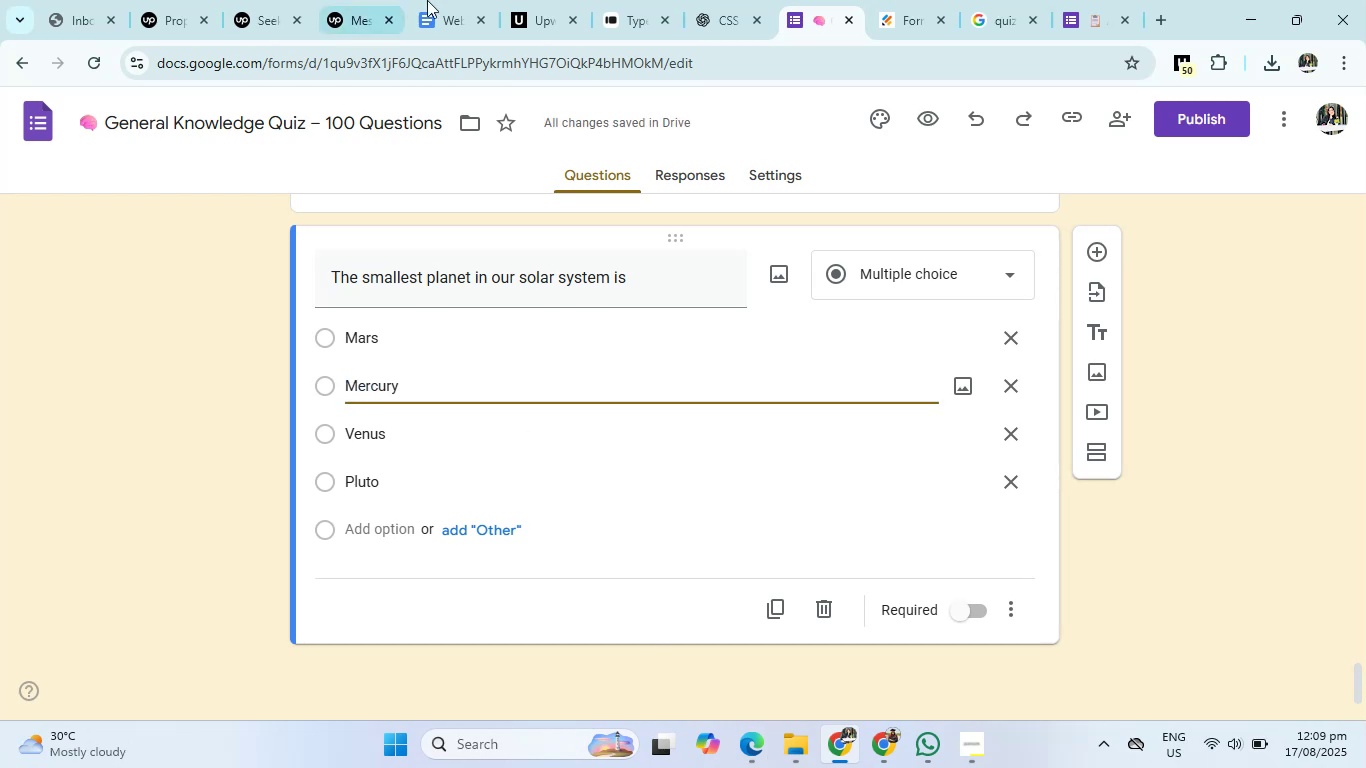 
wait(5.53)
 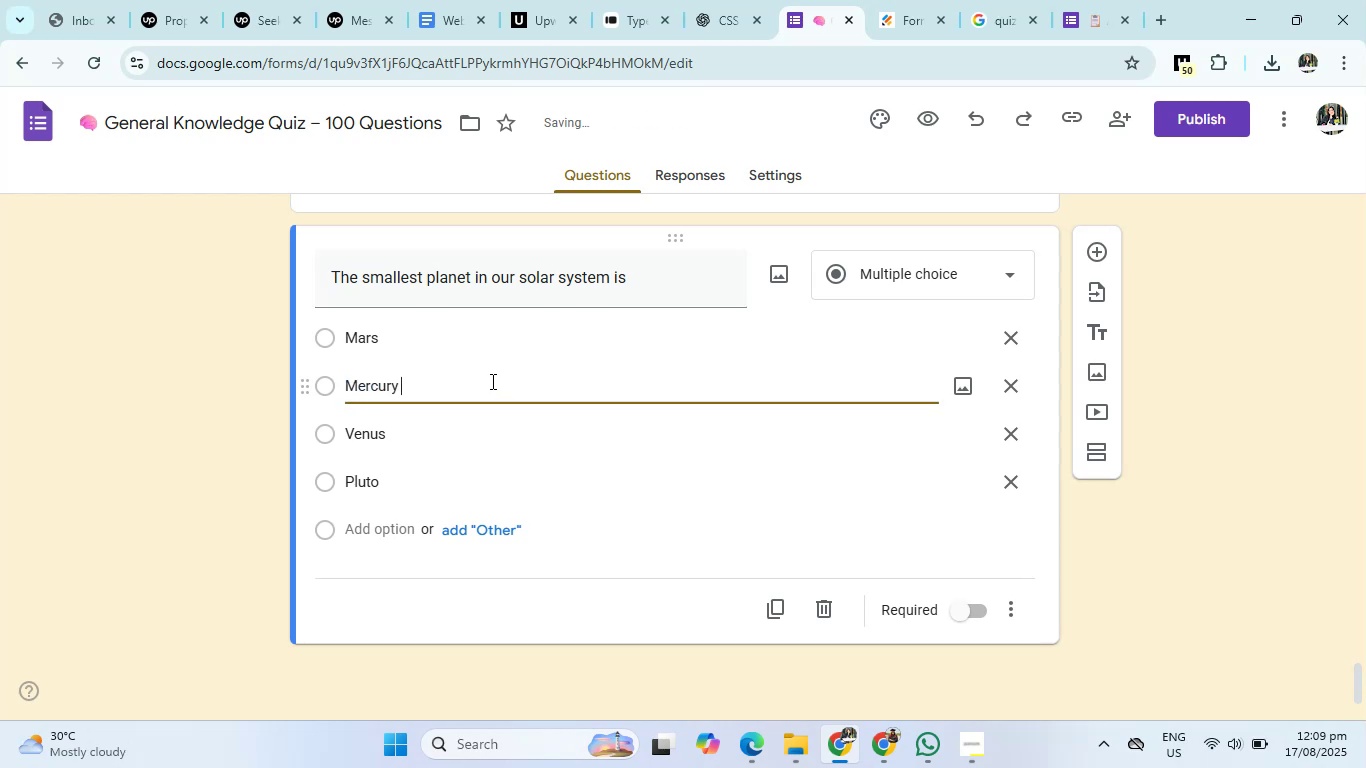 
left_click([698, 0])
 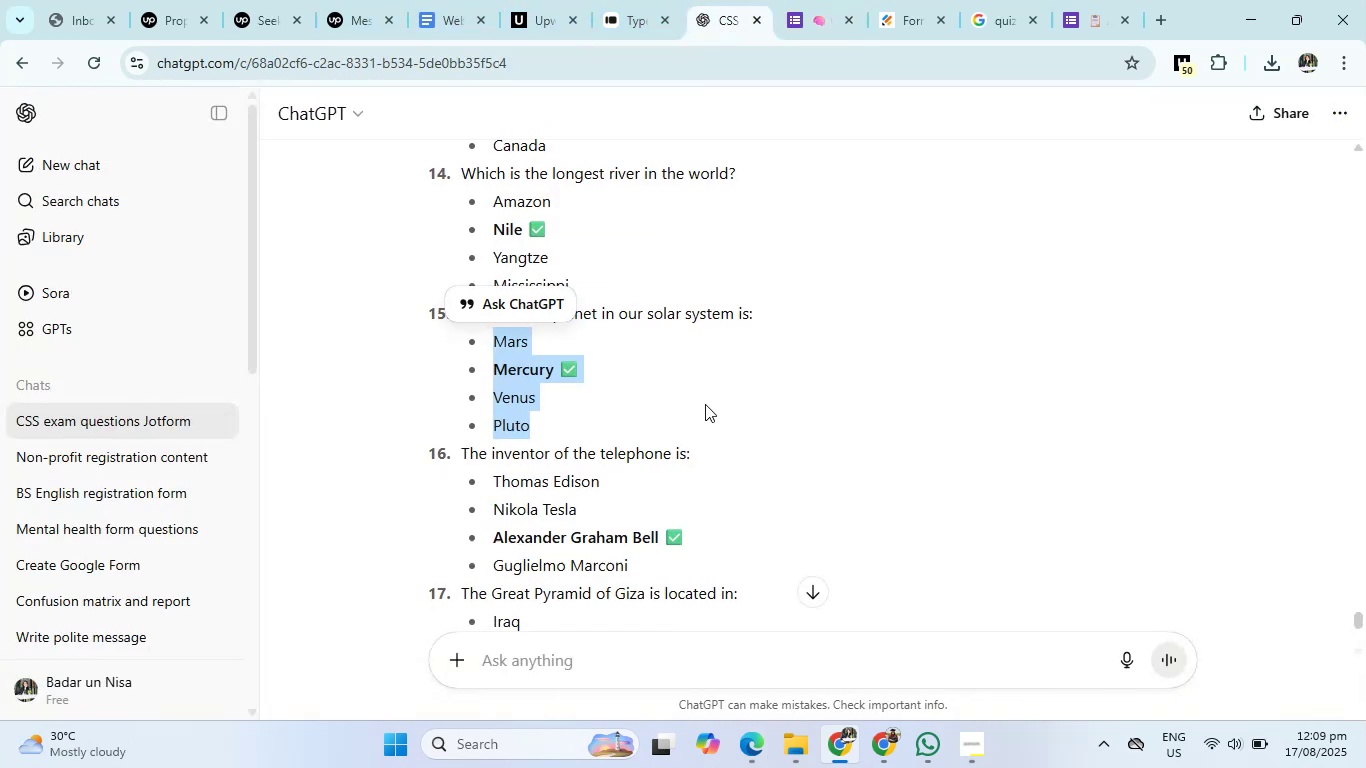 
scroll: coordinate [705, 404], scroll_direction: down, amount: 2.0
 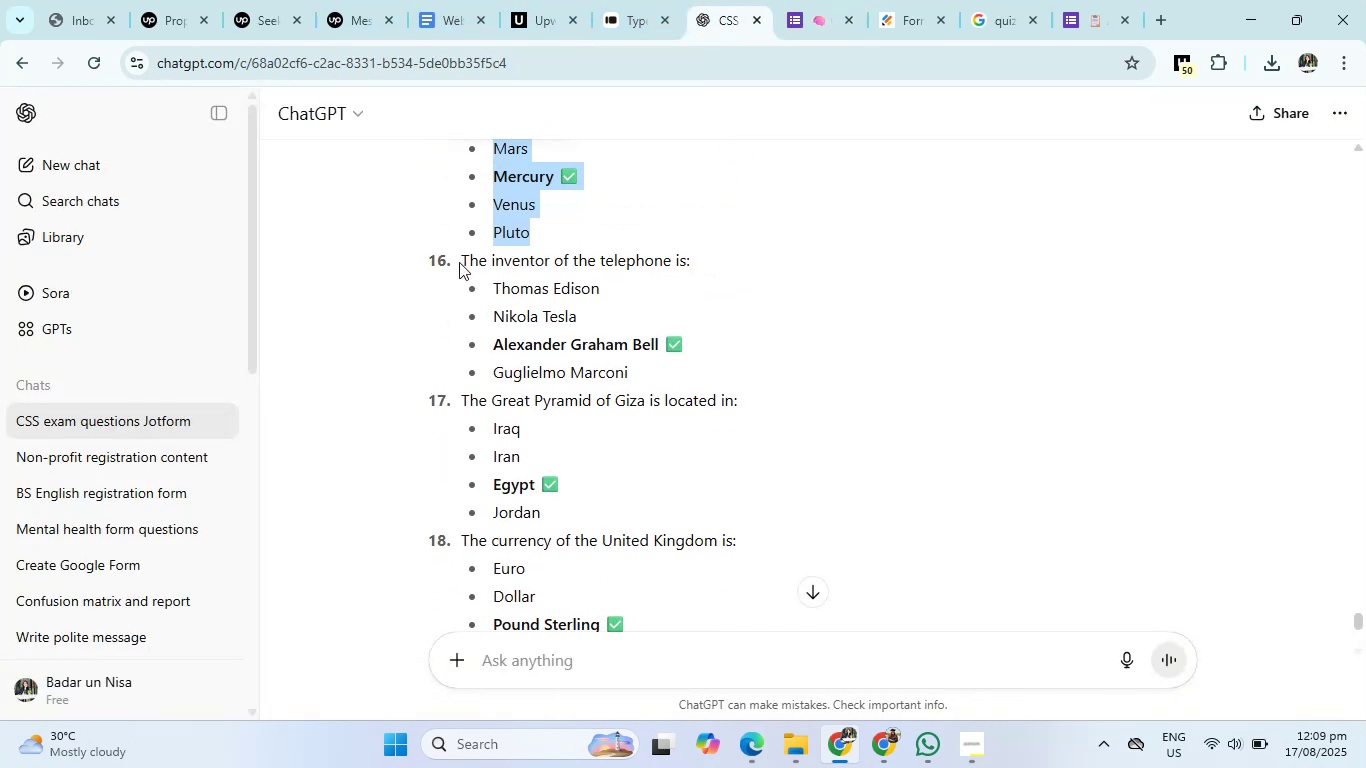 
left_click_drag(start_coordinate=[459, 262], to_coordinate=[773, 280])
 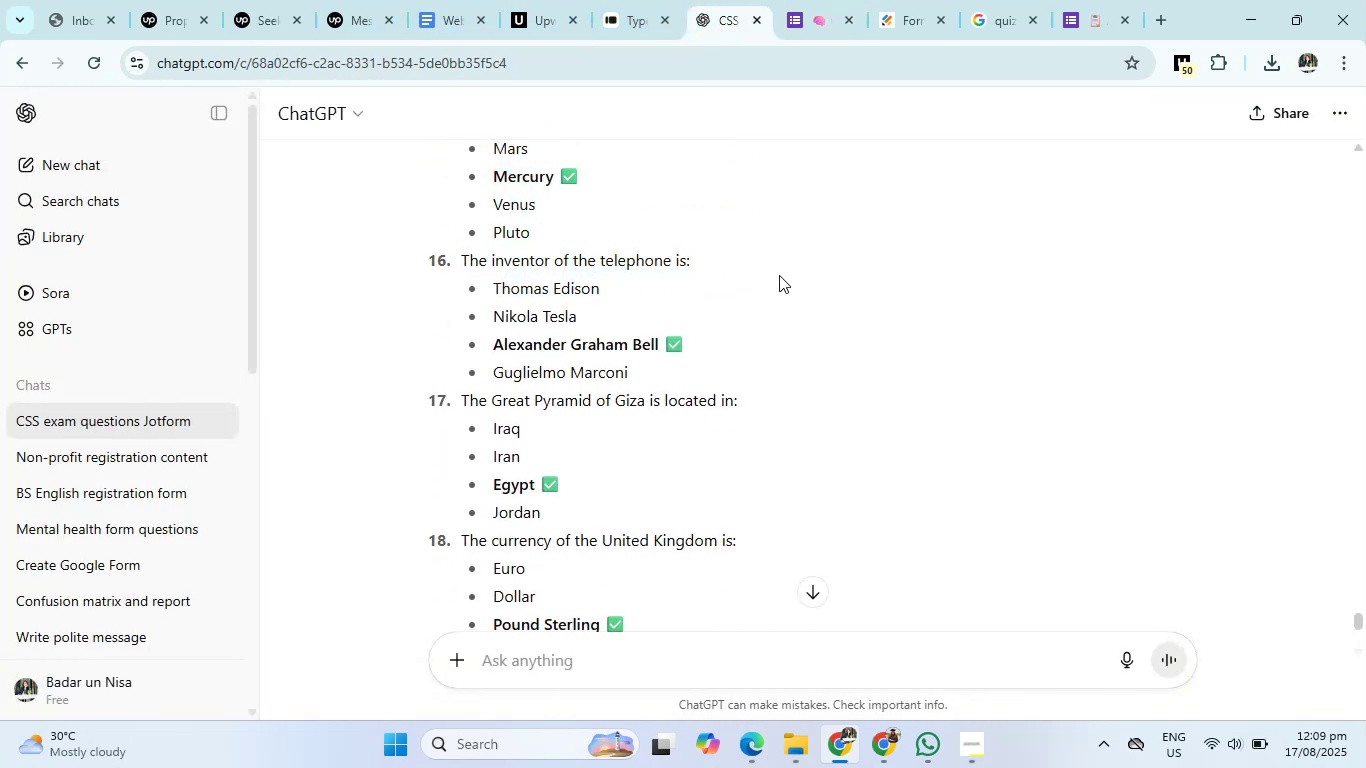 
left_click([779, 275])
 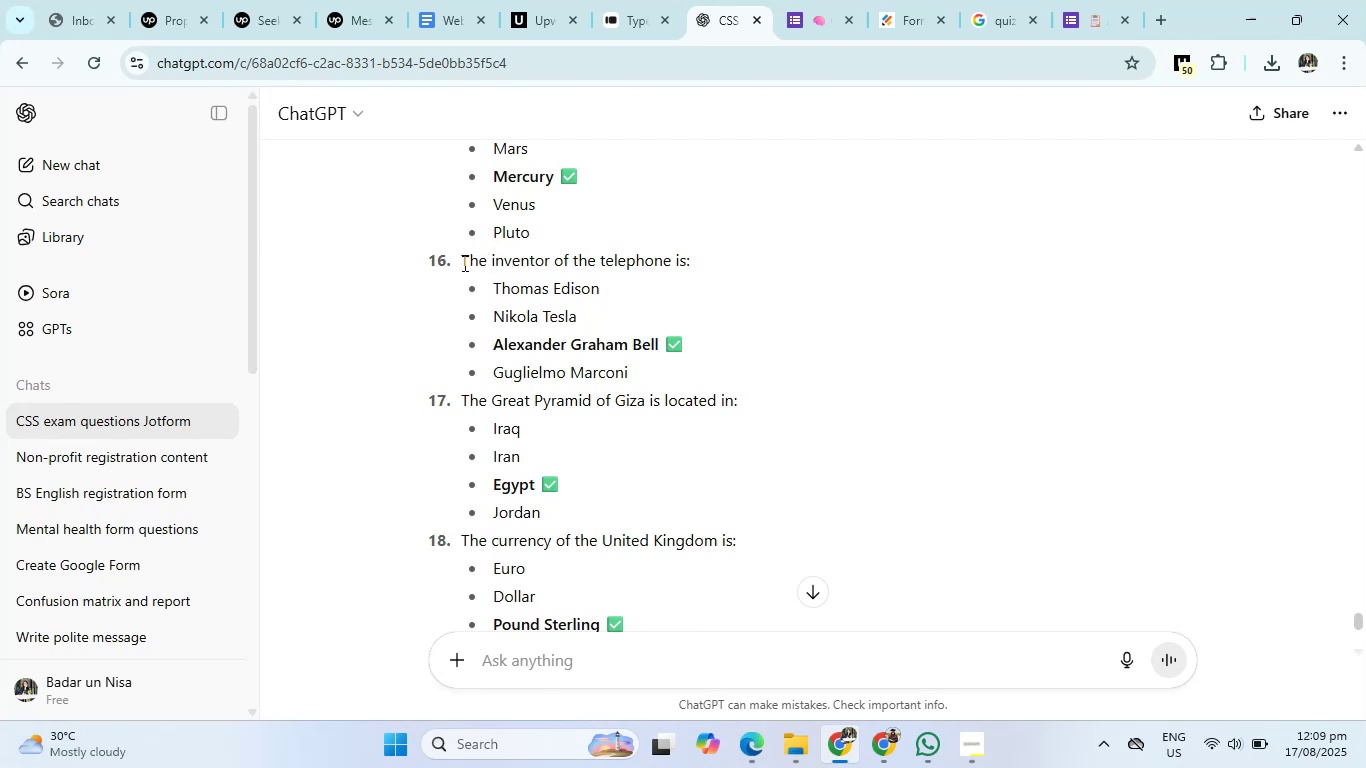 
left_click_drag(start_coordinate=[463, 263], to_coordinate=[705, 265])
 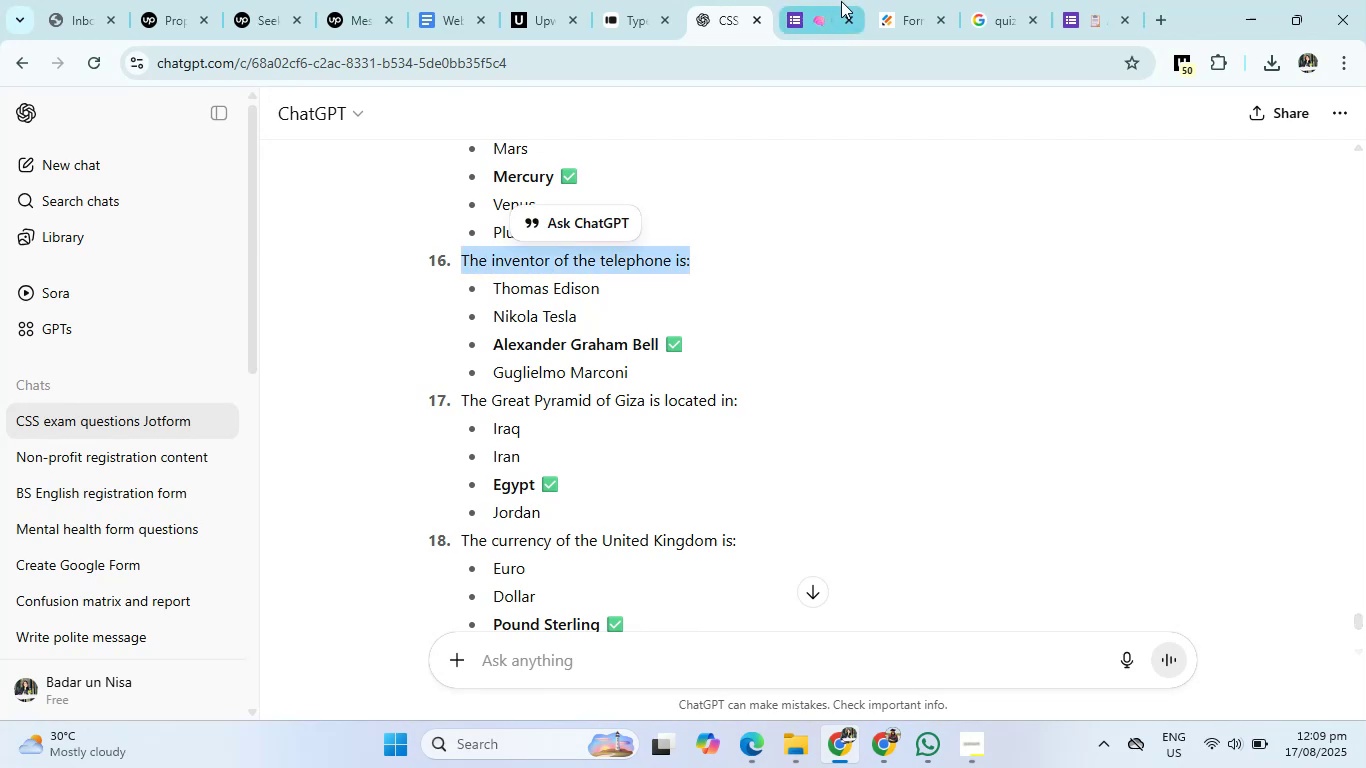 
left_click([841, 1])
 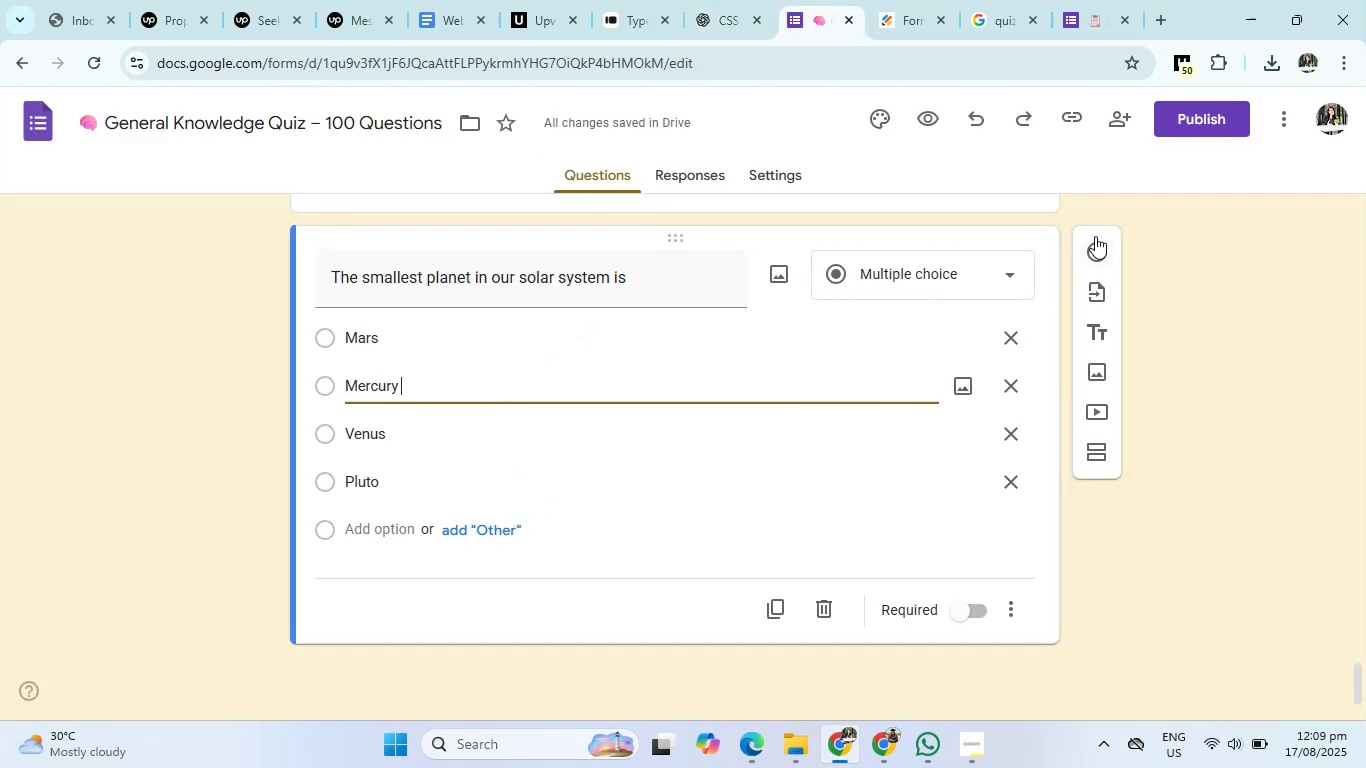 
left_click([1095, 236])
 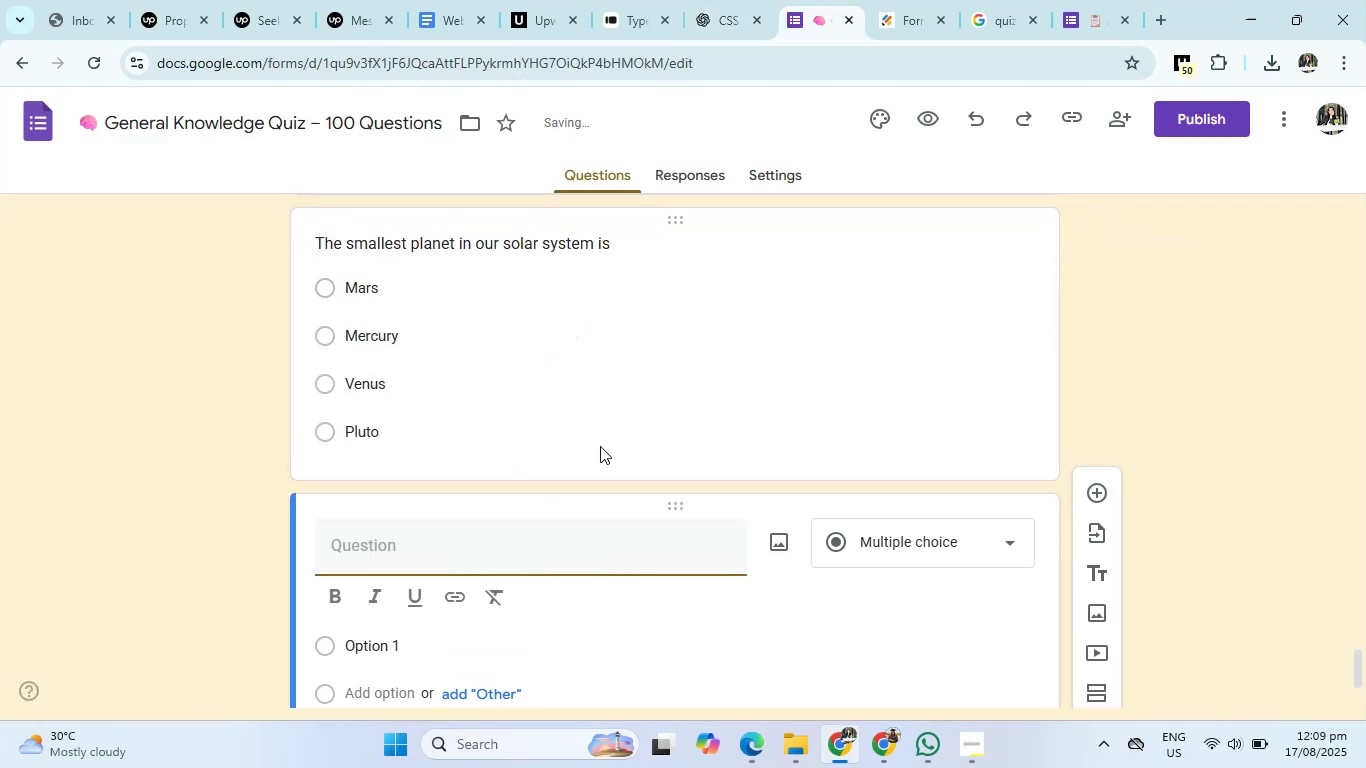 
type(th)
key(Backspace)
key(Backspace)
type(The inventer of Tle=)
key(Backspace)
key(Backspace)
key(Backspace)
type(ele )
key(Backspace)
type(phone is )
 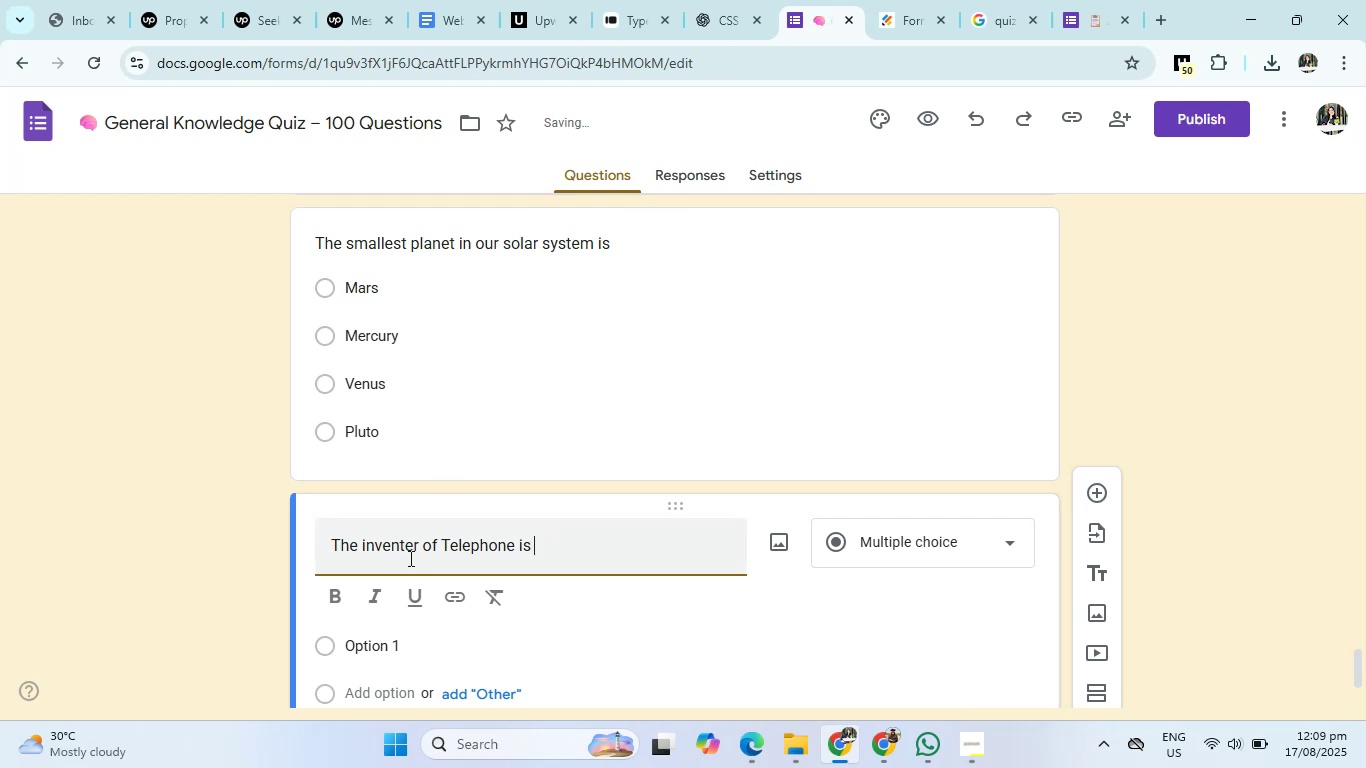 
left_click([411, 551])
 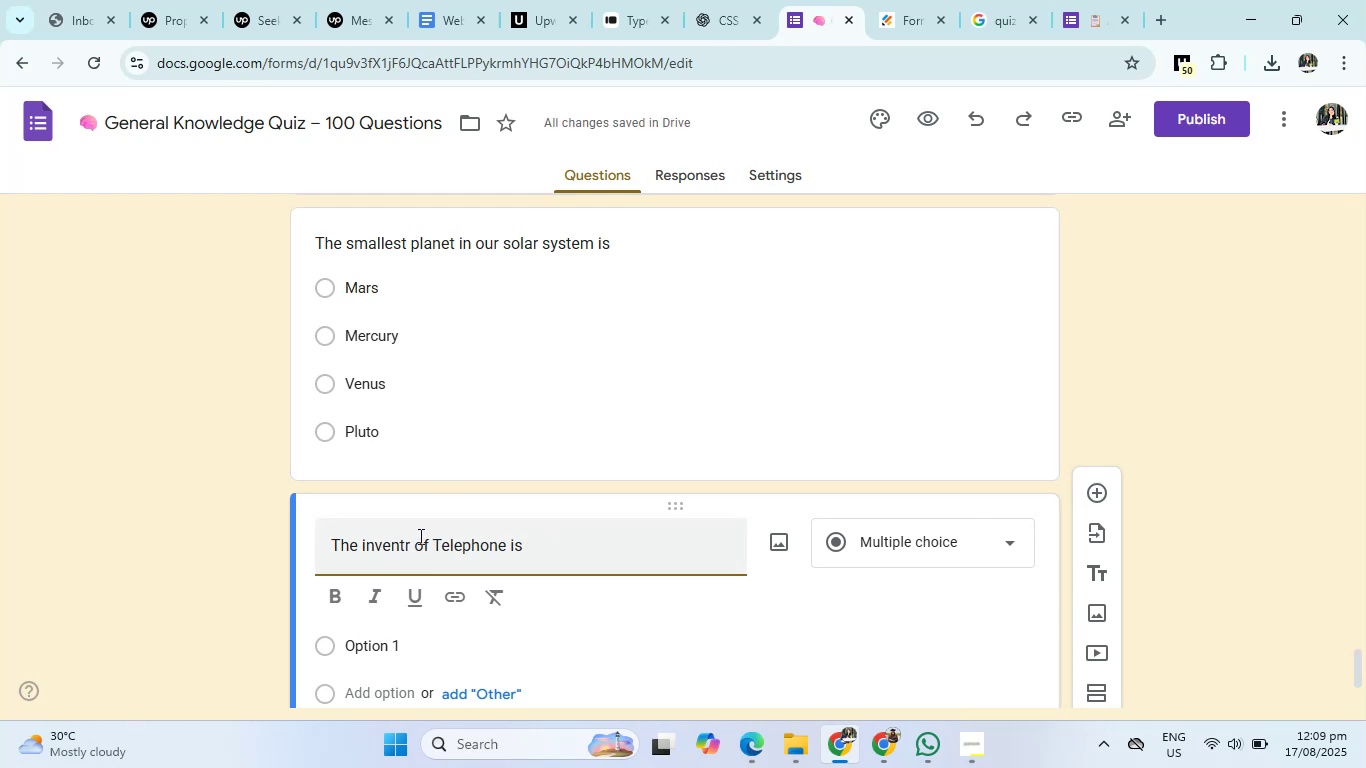 
key(Backspace)
 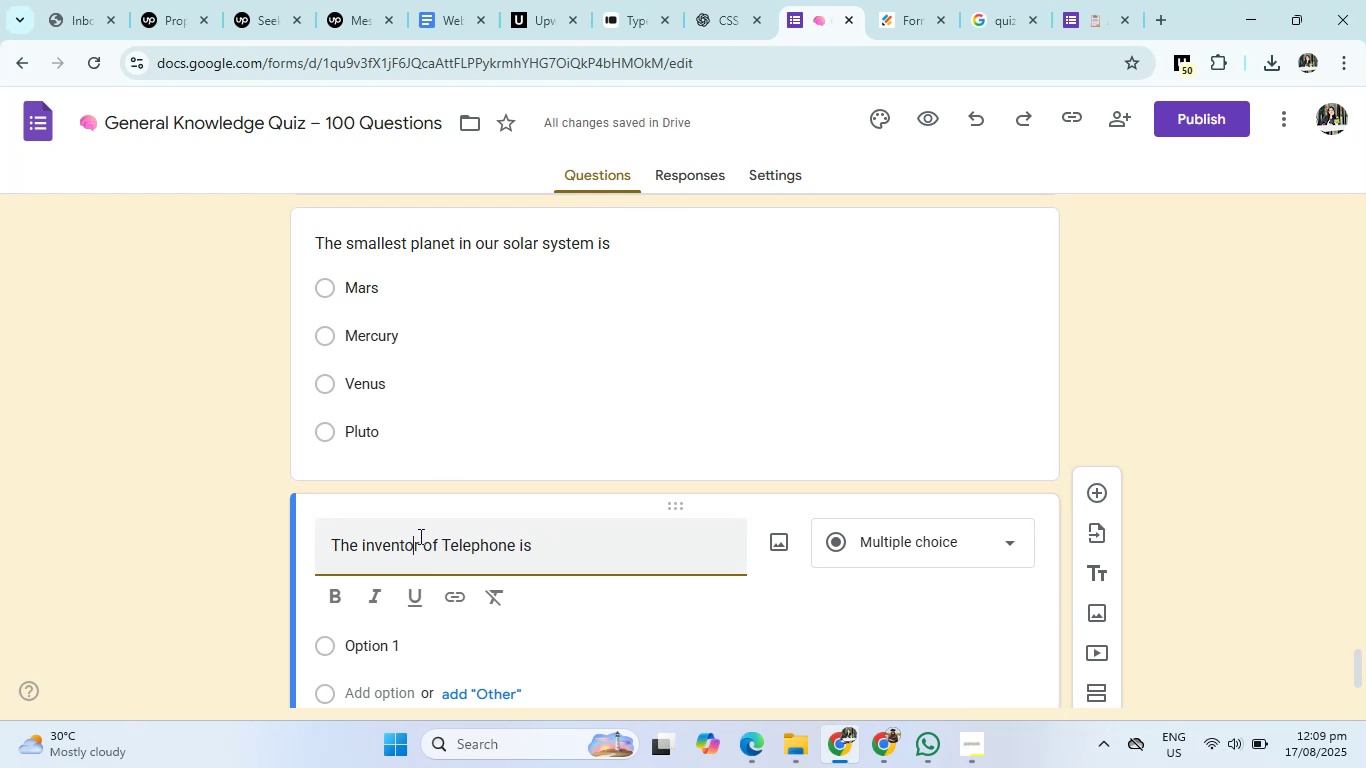 
key(O)
 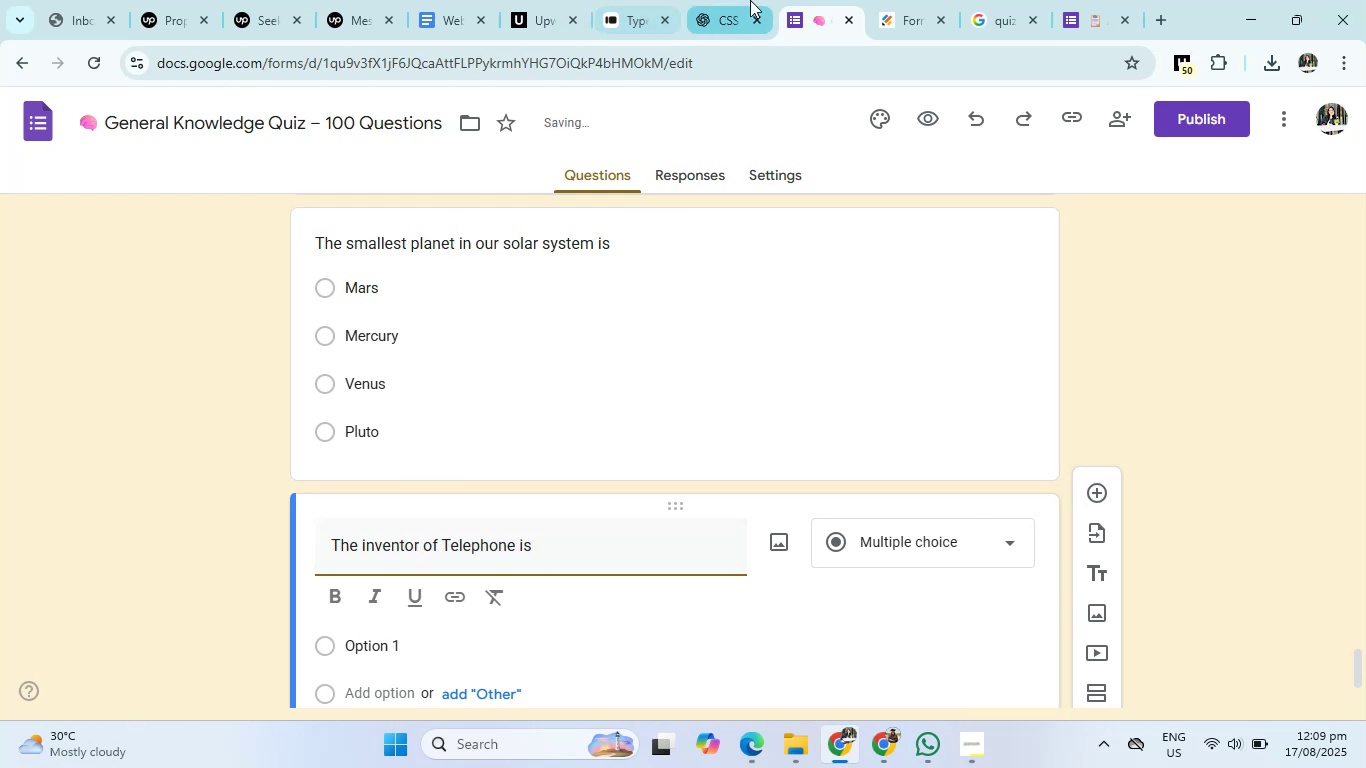 
left_click([750, 0])
 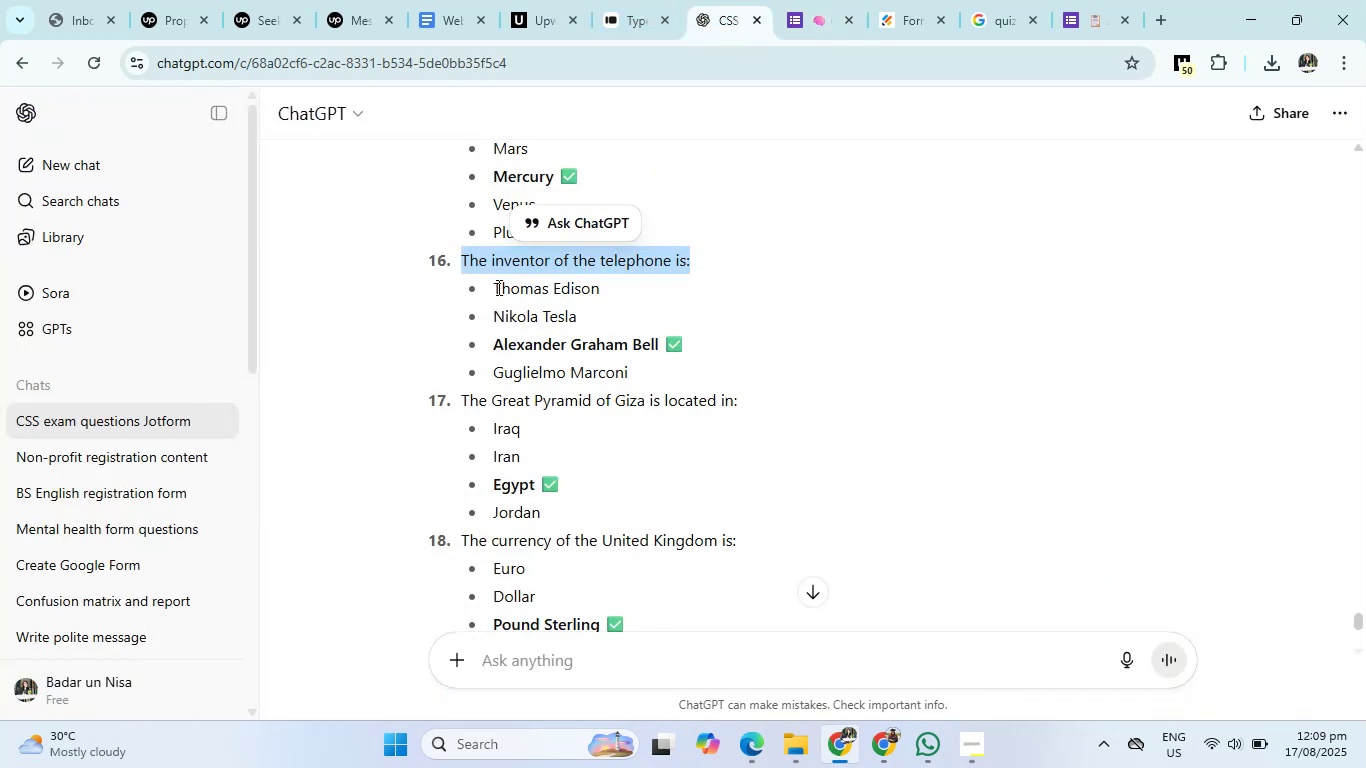 
left_click_drag(start_coordinate=[495, 286], to_coordinate=[638, 372])
 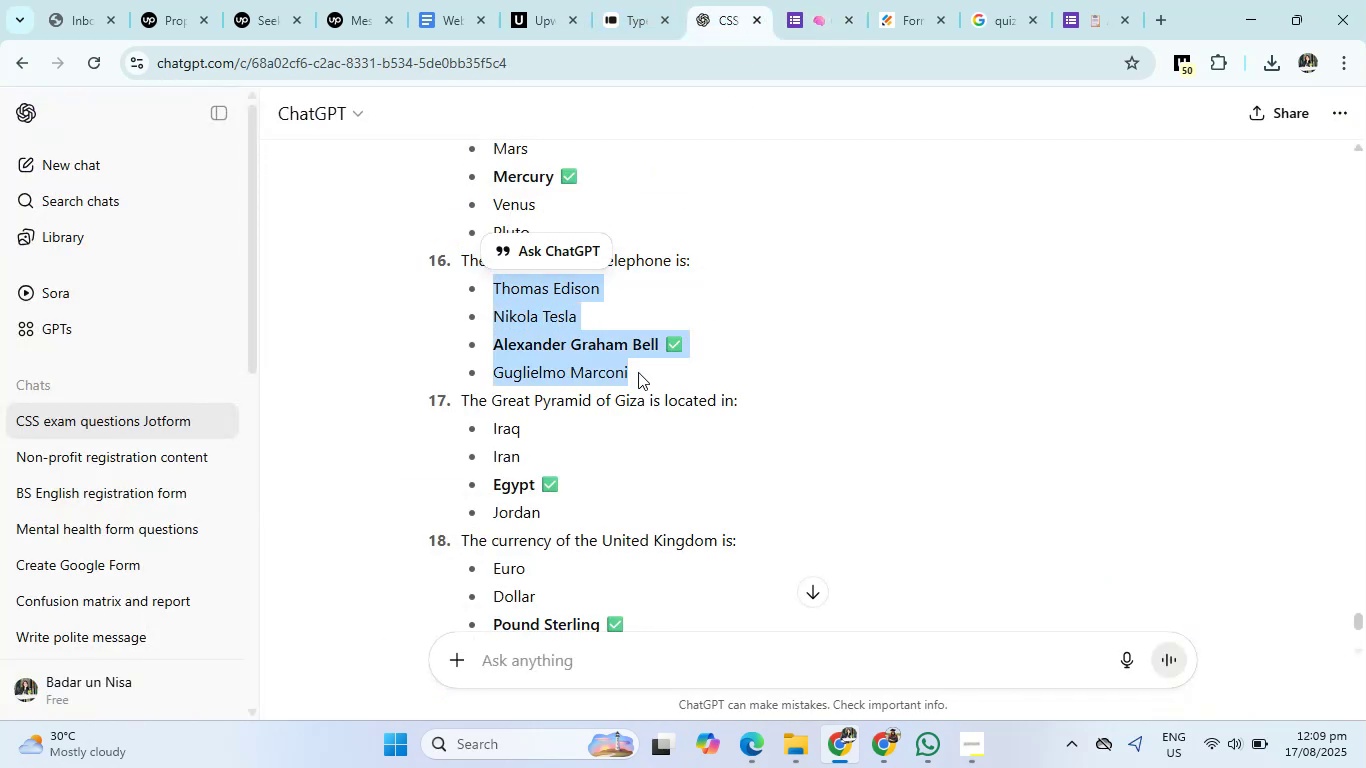 
key(Control+C)
 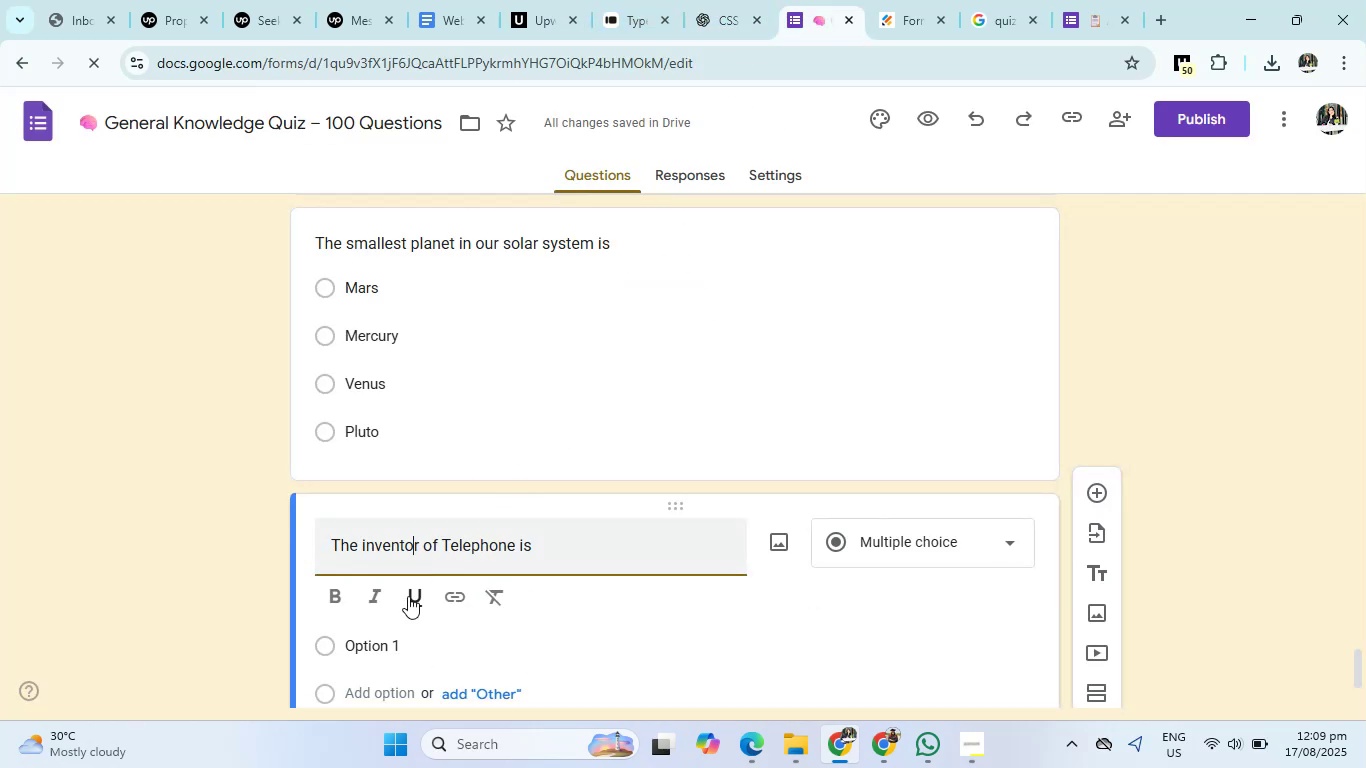 
scroll: coordinate [408, 593], scroll_direction: down, amount: 2.0
 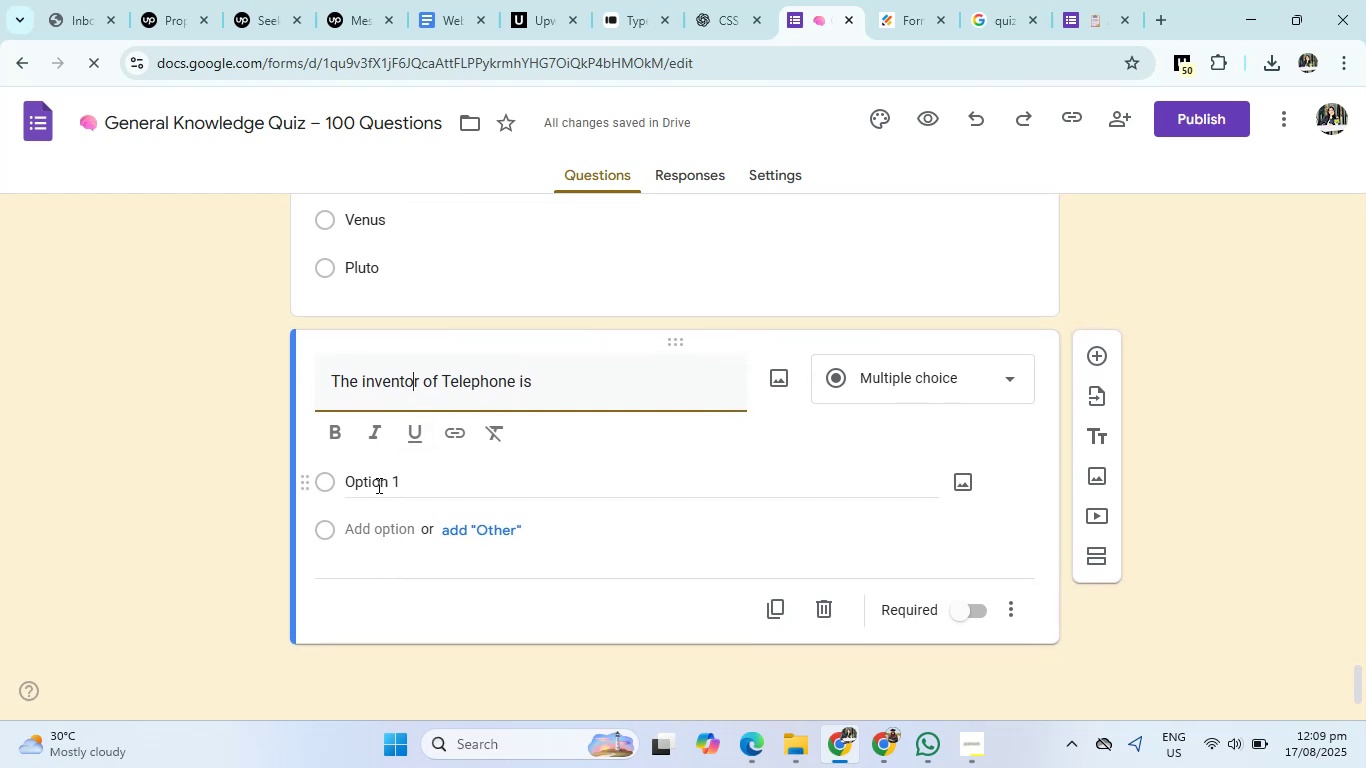 
left_click([377, 485])
 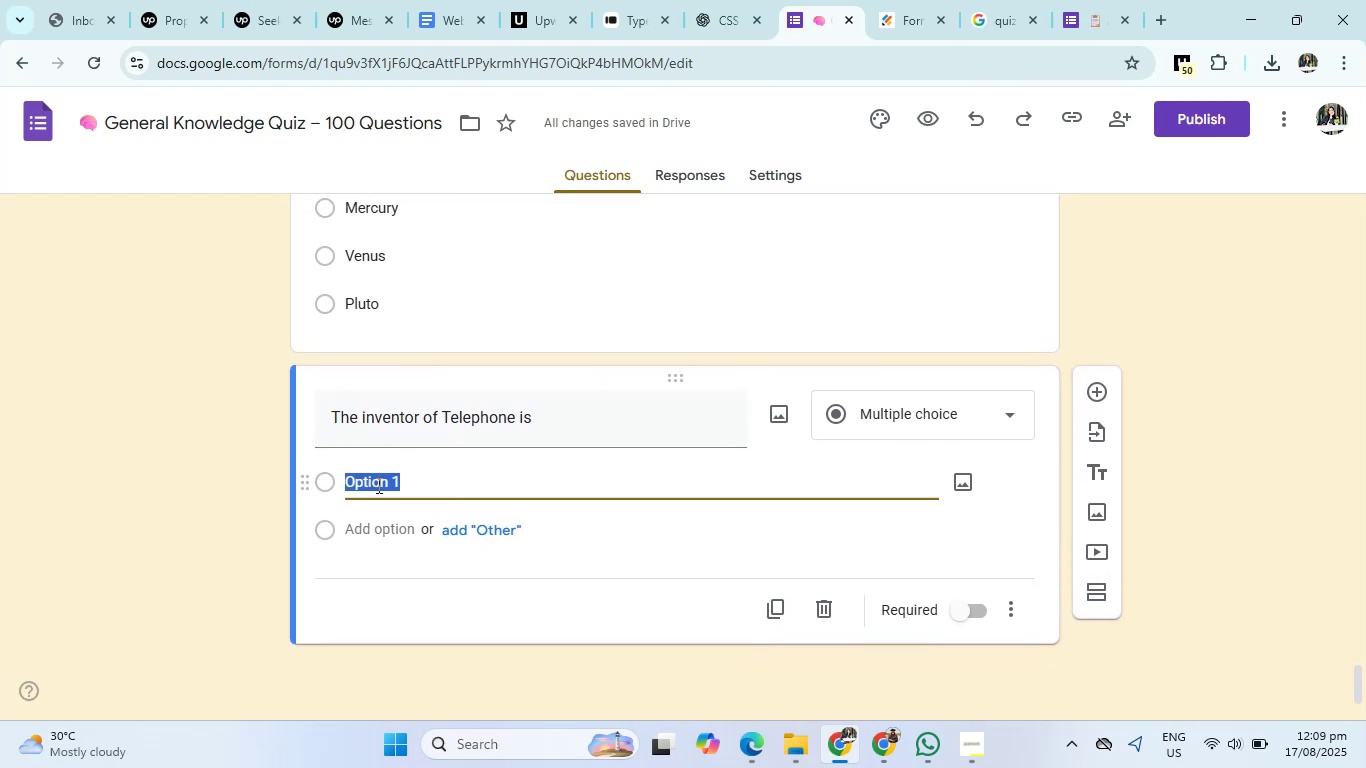 
key(Control+V)
 